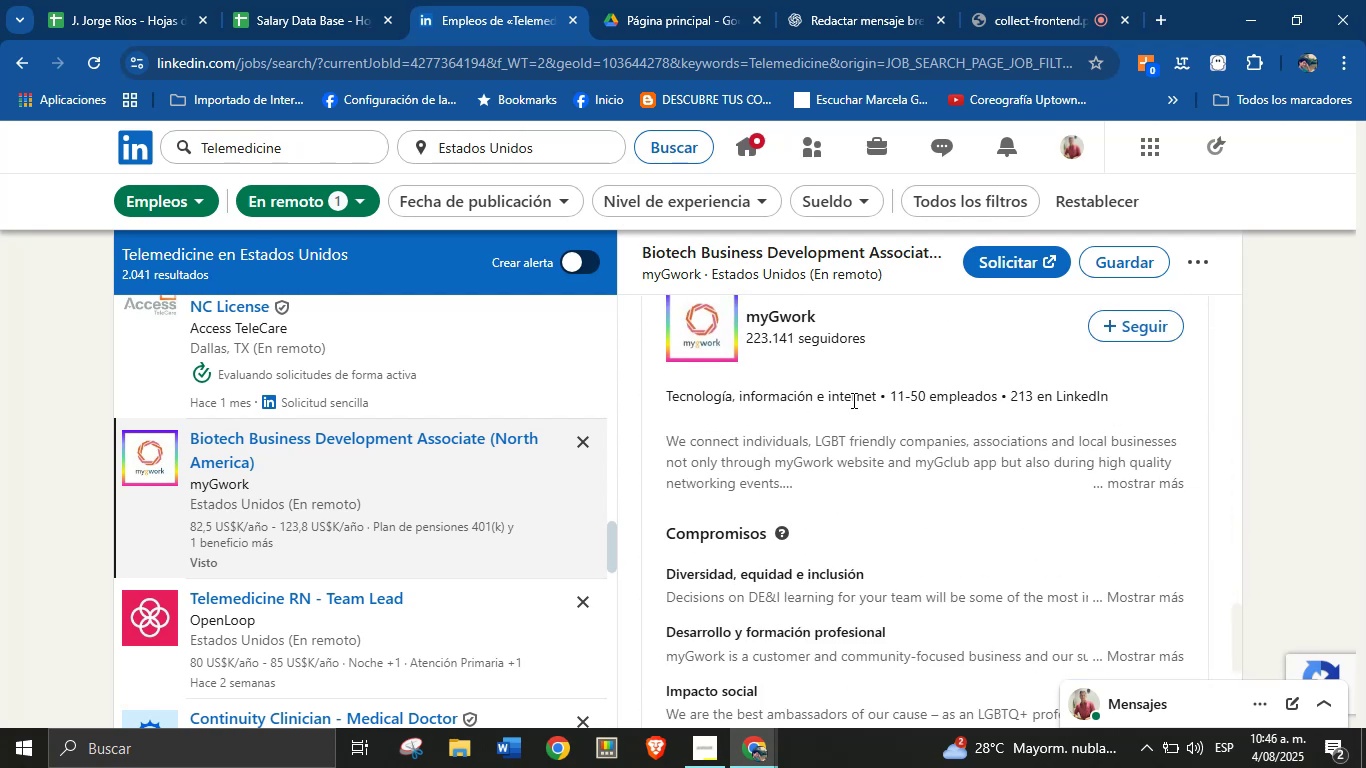 
left_click_drag(start_coordinate=[878, 398], to_coordinate=[664, 403])
 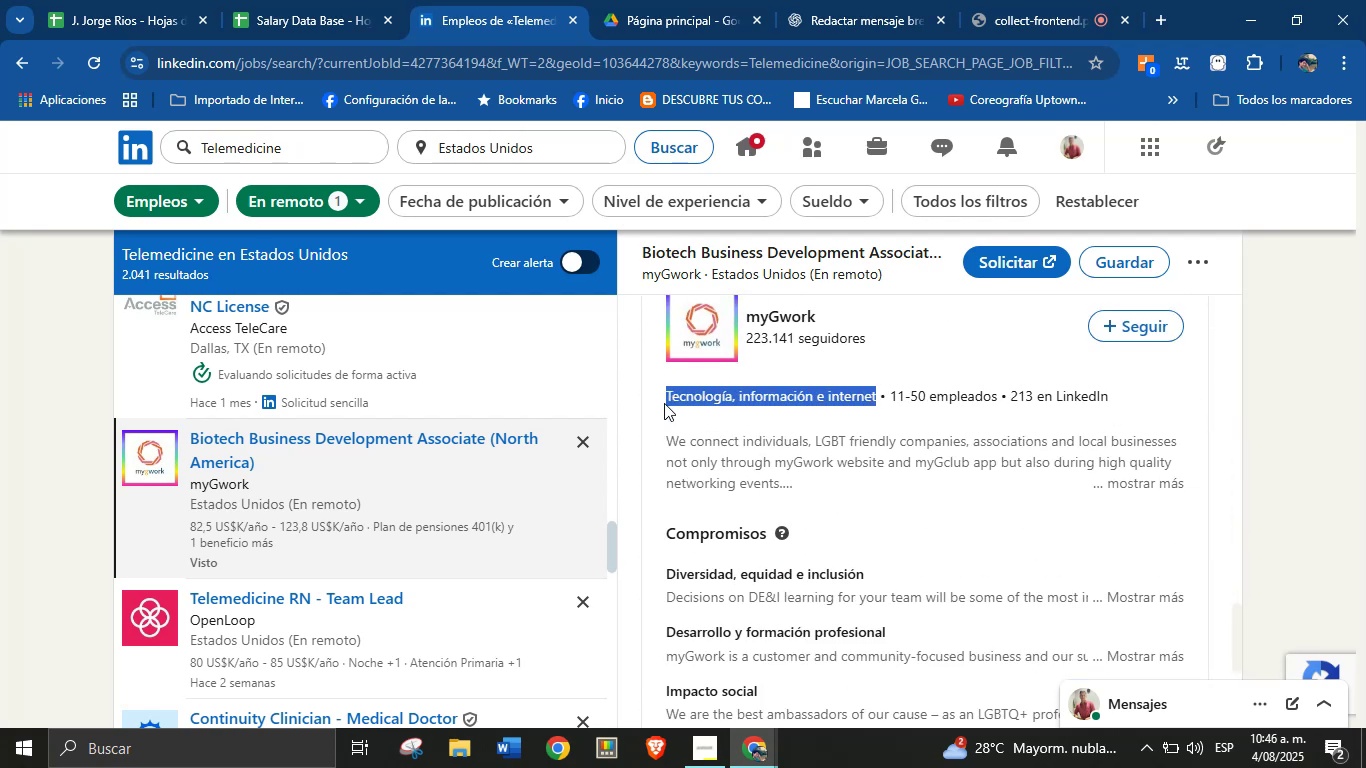 
key(Alt+Control+ControlLeft)
 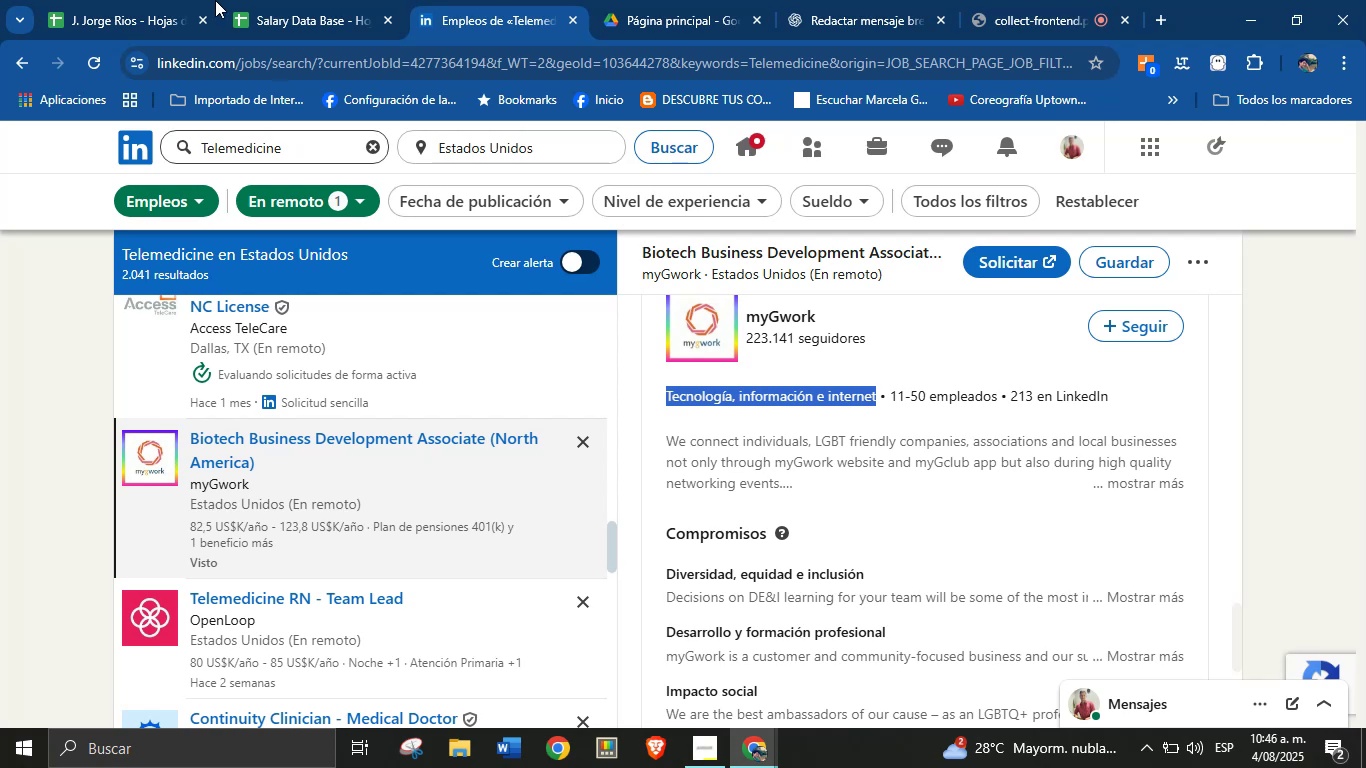 
key(Alt+AltLeft)
 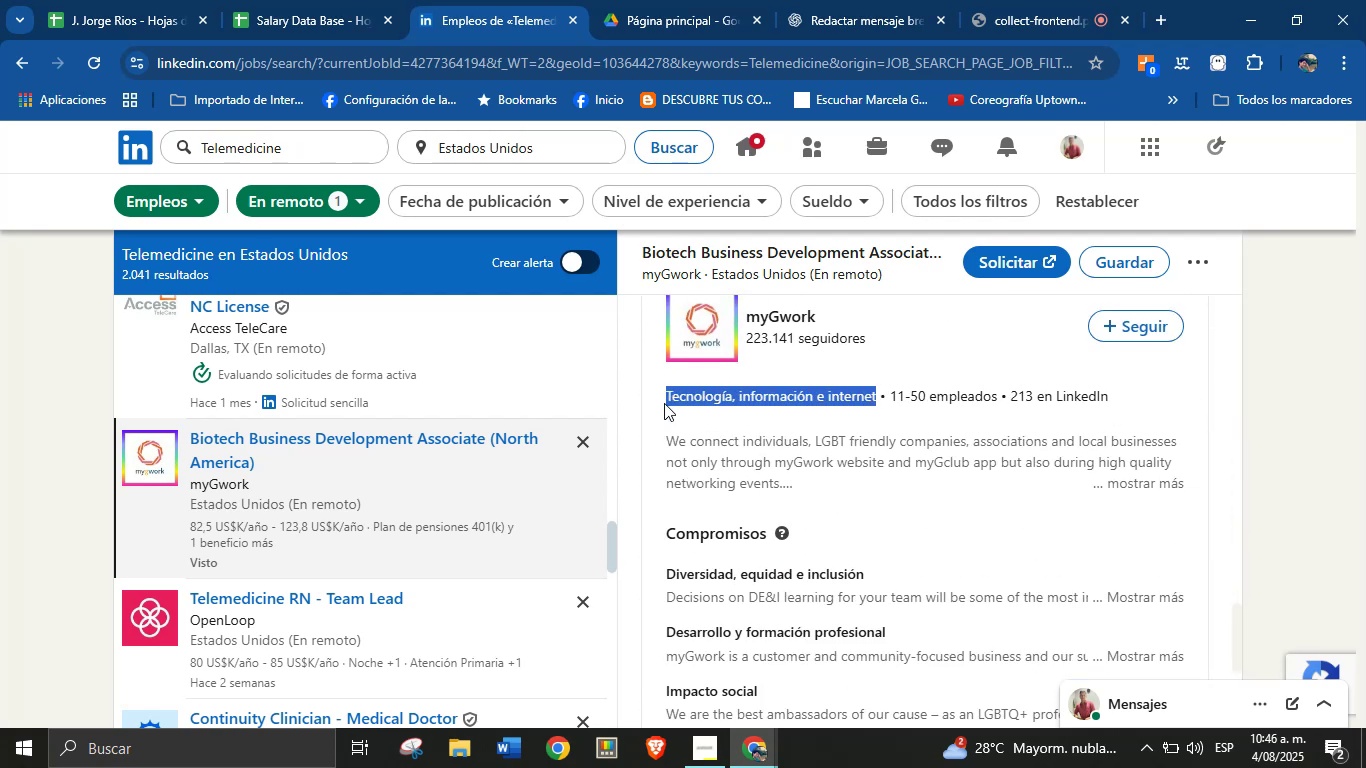 
key(Alt+Control+C)
 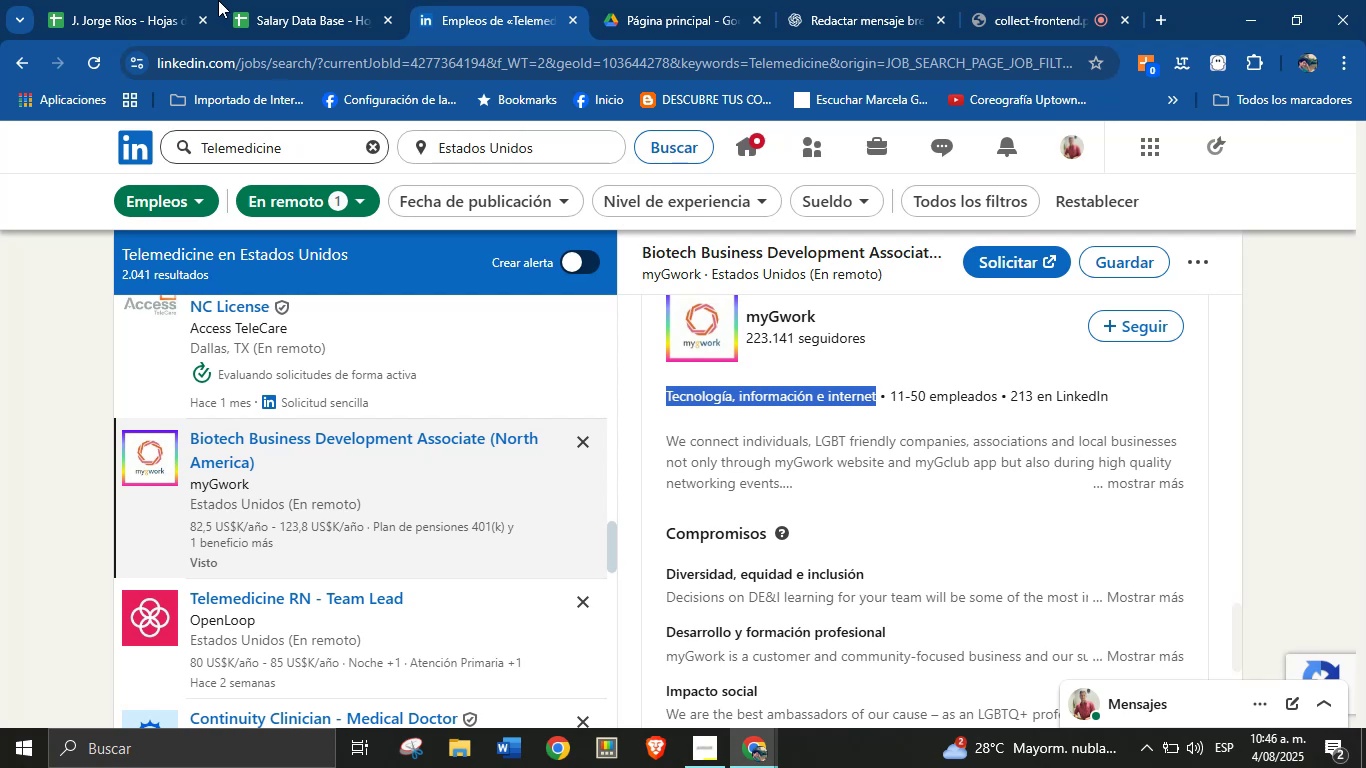 
left_click([274, 0])
 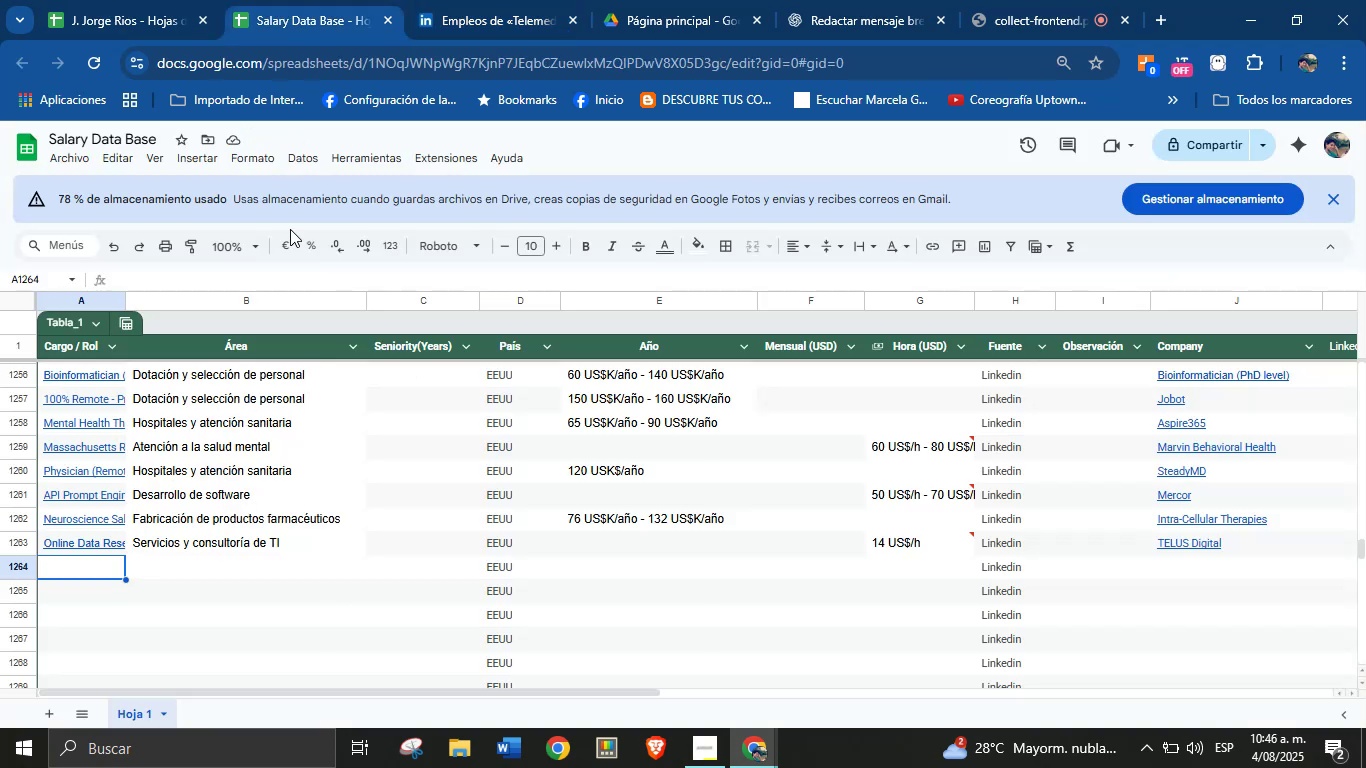 
key(Meta+MetaLeft)
 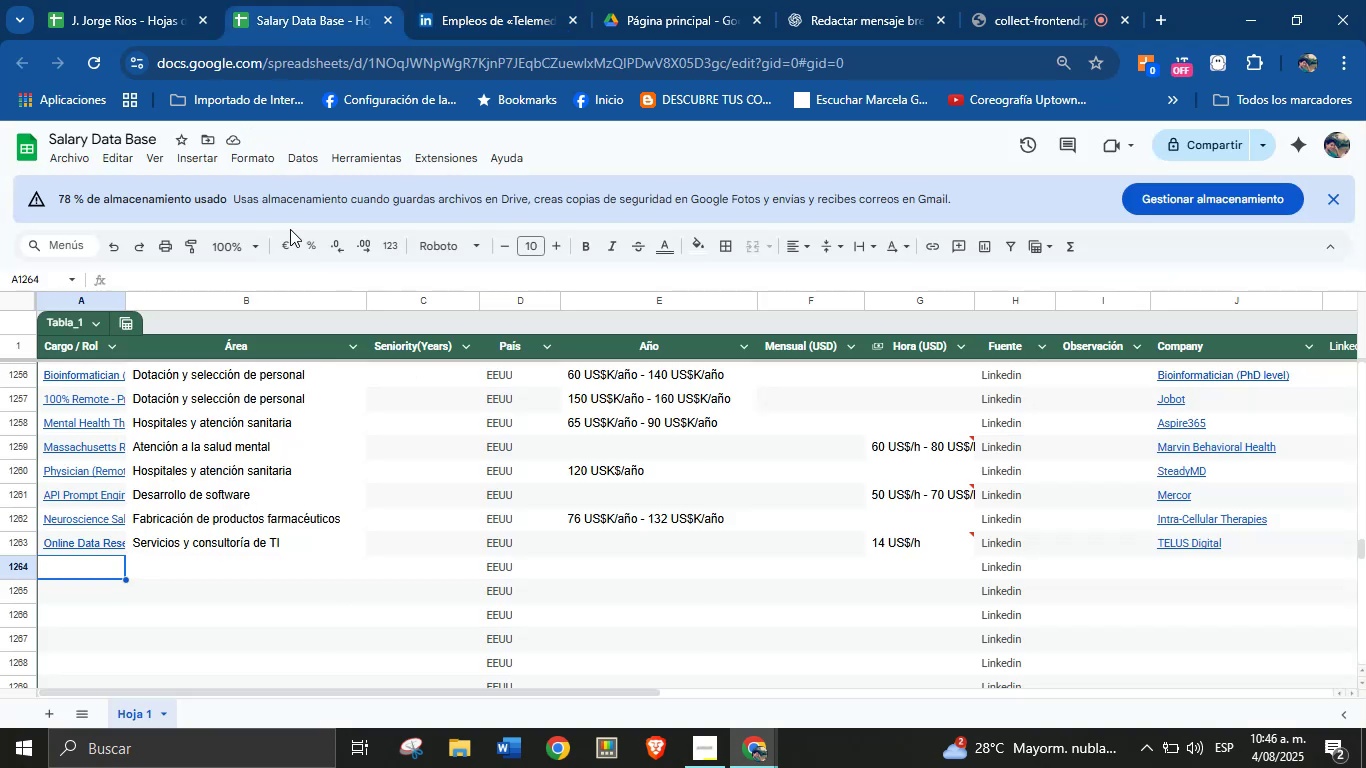 
key(Meta+MetaLeft)
 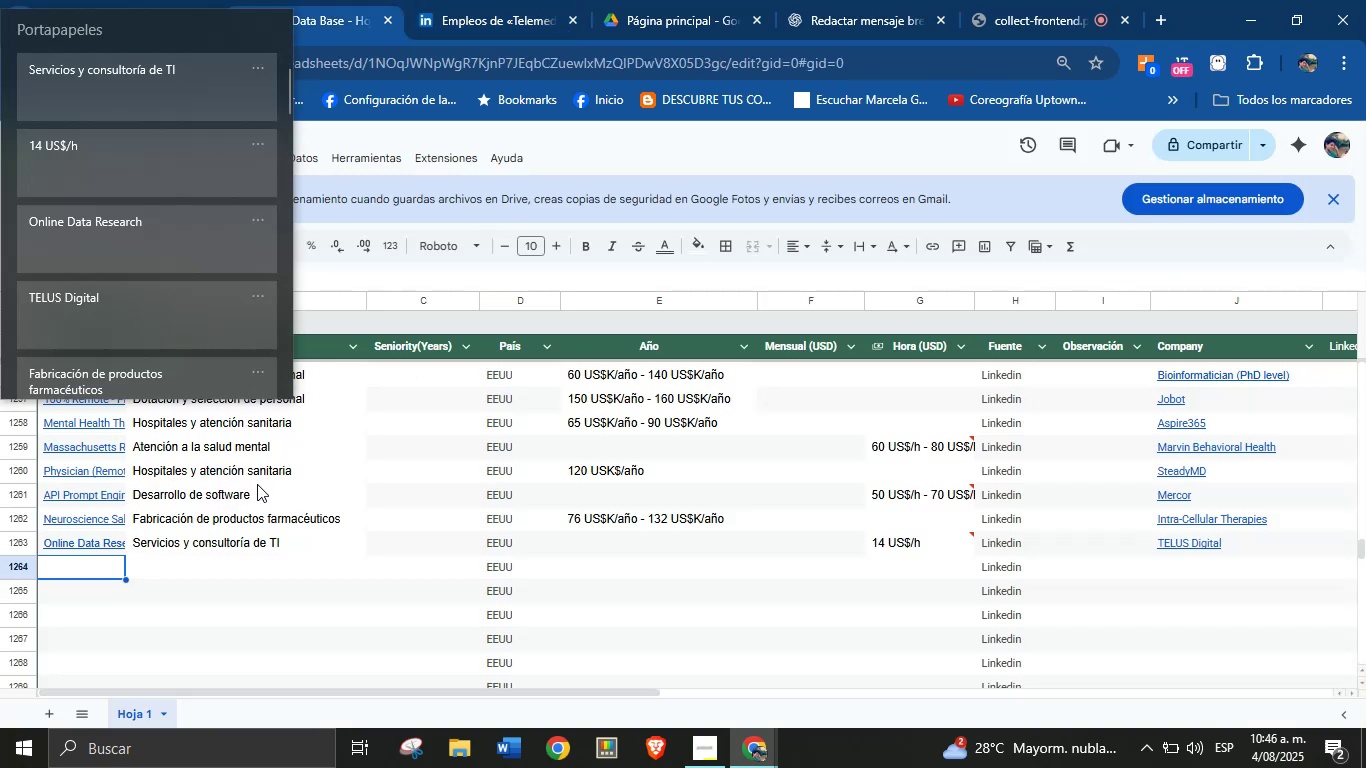 
key(Meta+V)
 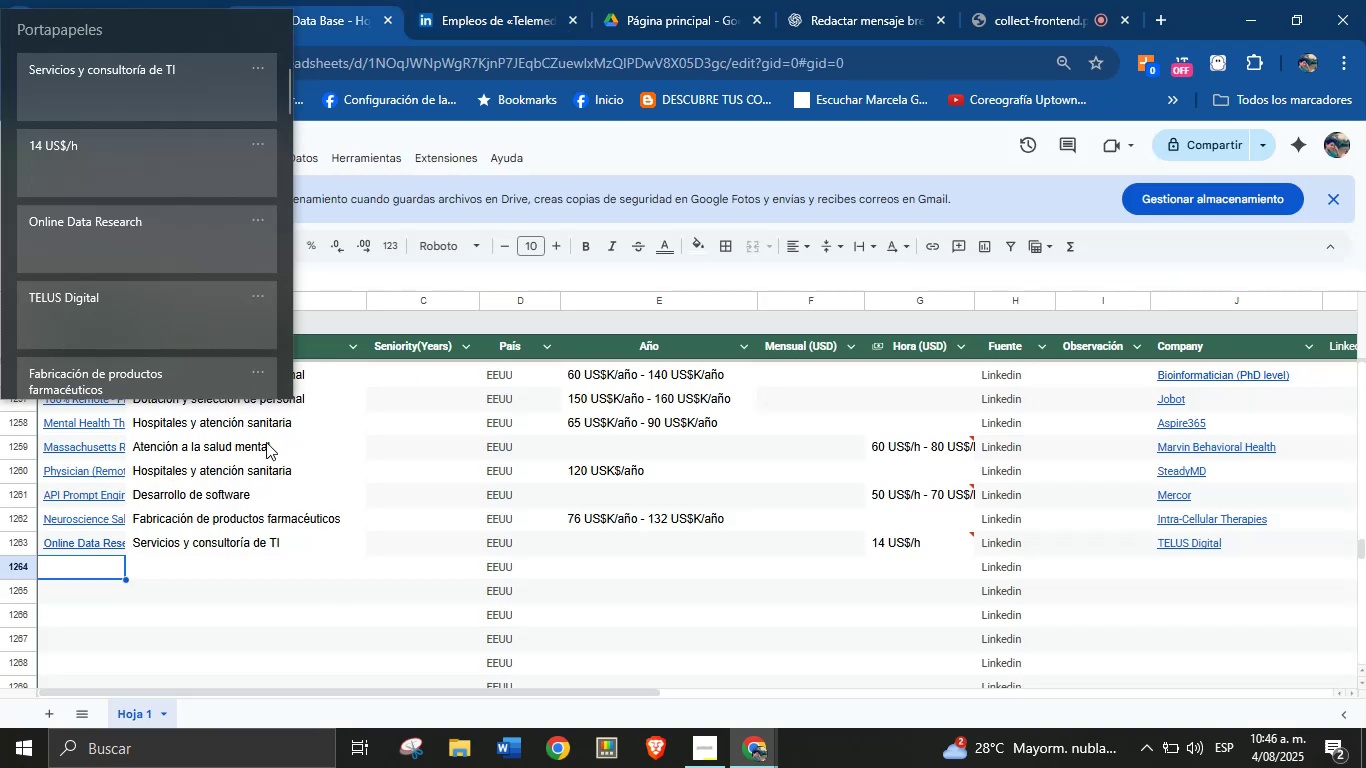 
scroll: coordinate [151, 268], scroll_direction: up, amount: 3.0
 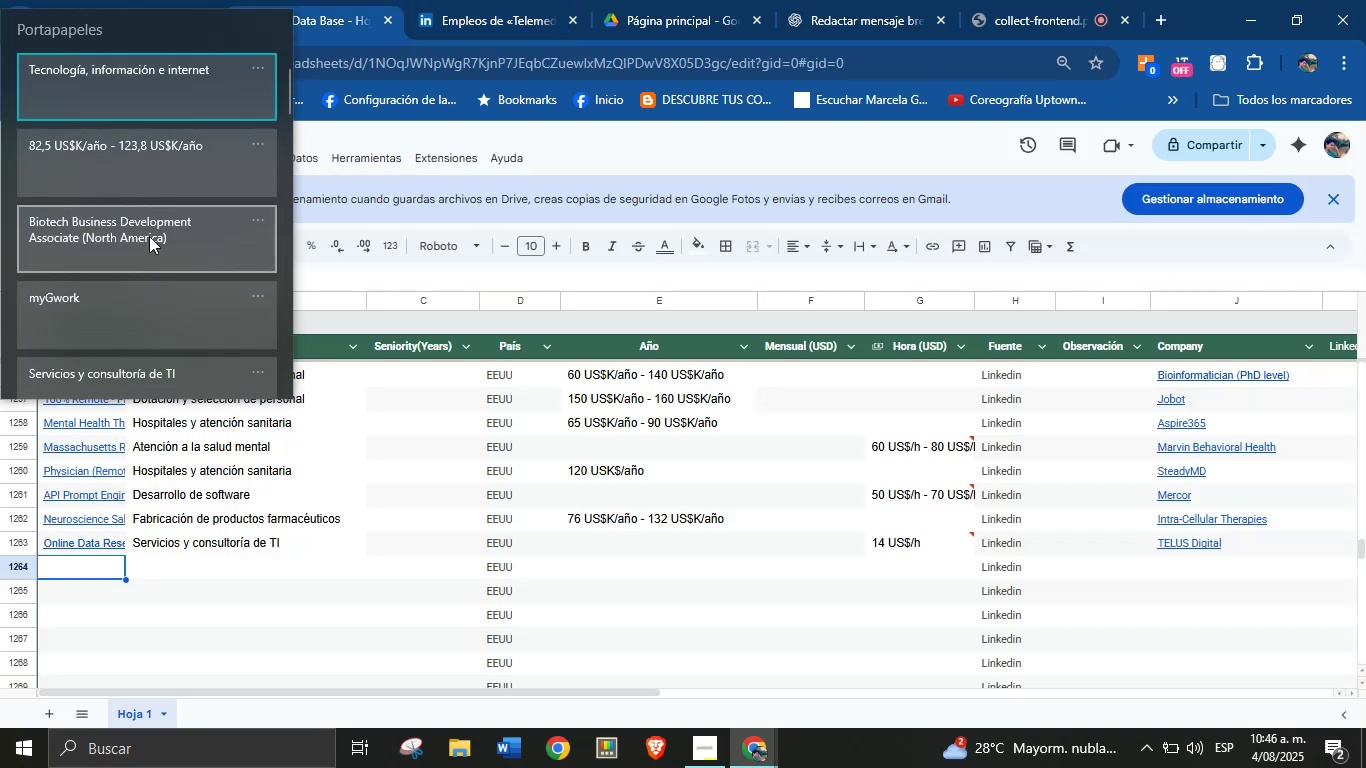 
left_click([149, 236])
 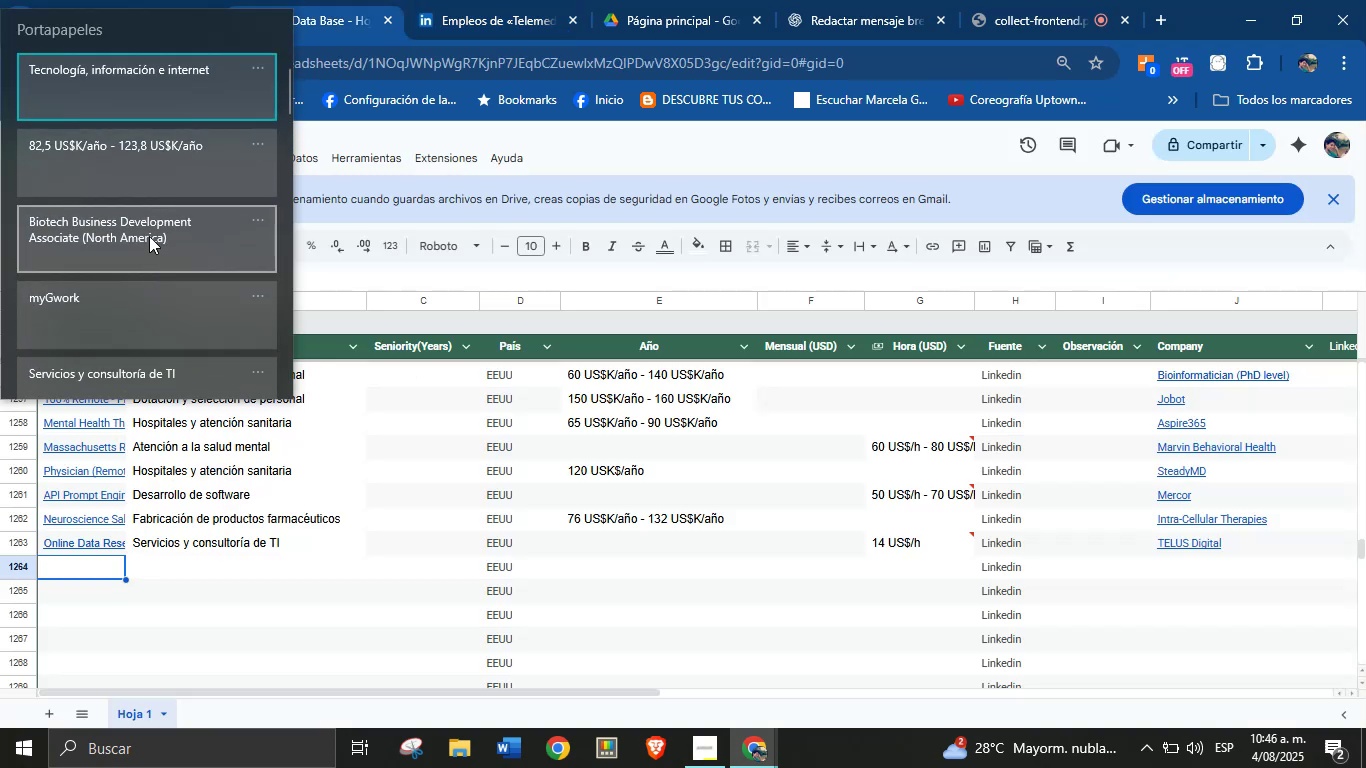 
key(Control+ControlLeft)
 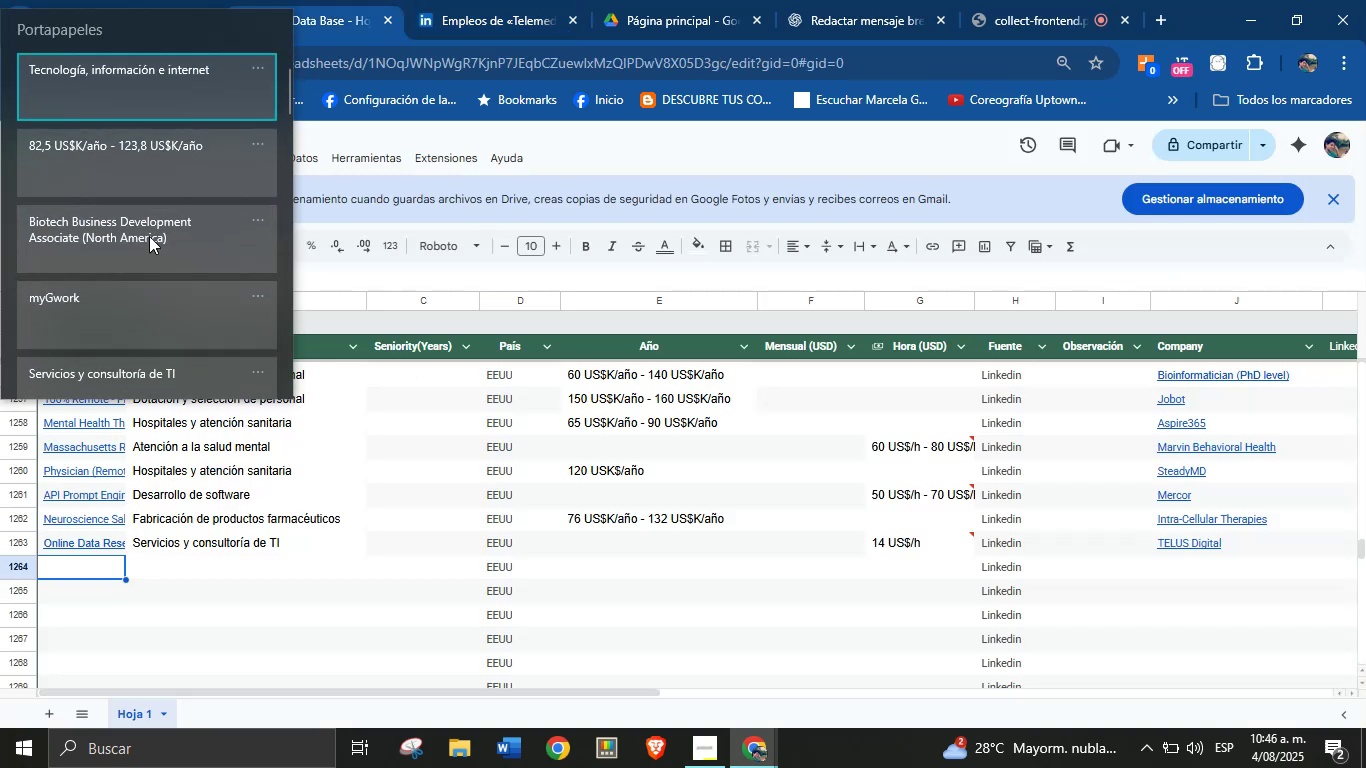 
key(Control+V)
 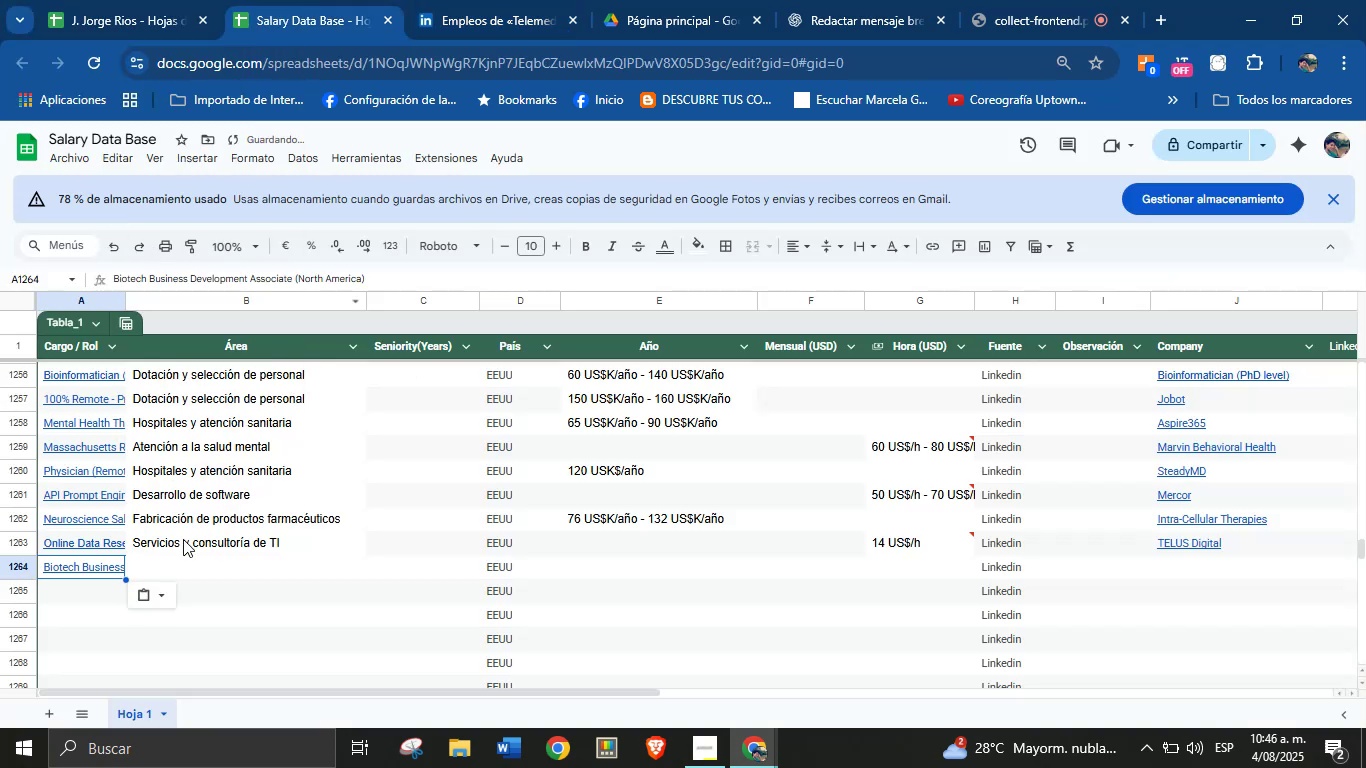 
left_click([186, 560])
 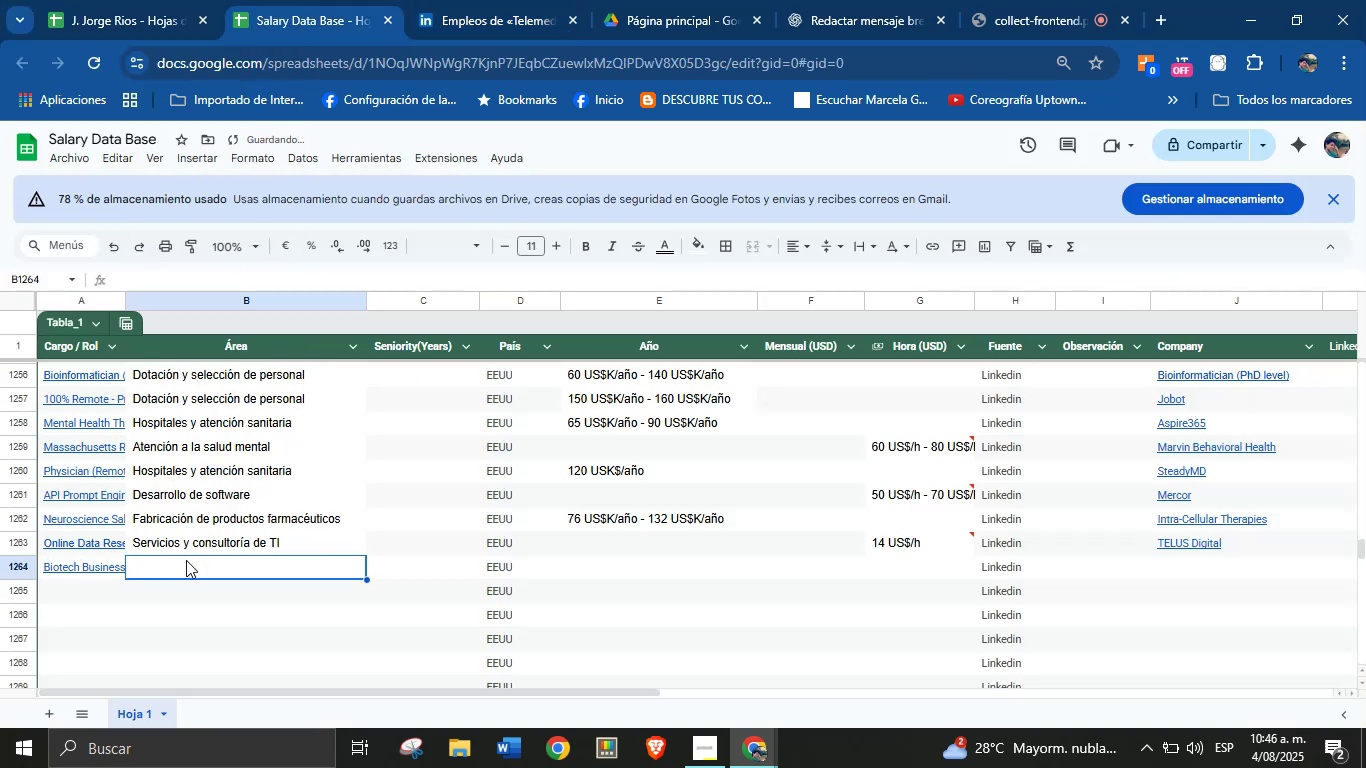 
key(Meta+MetaLeft)
 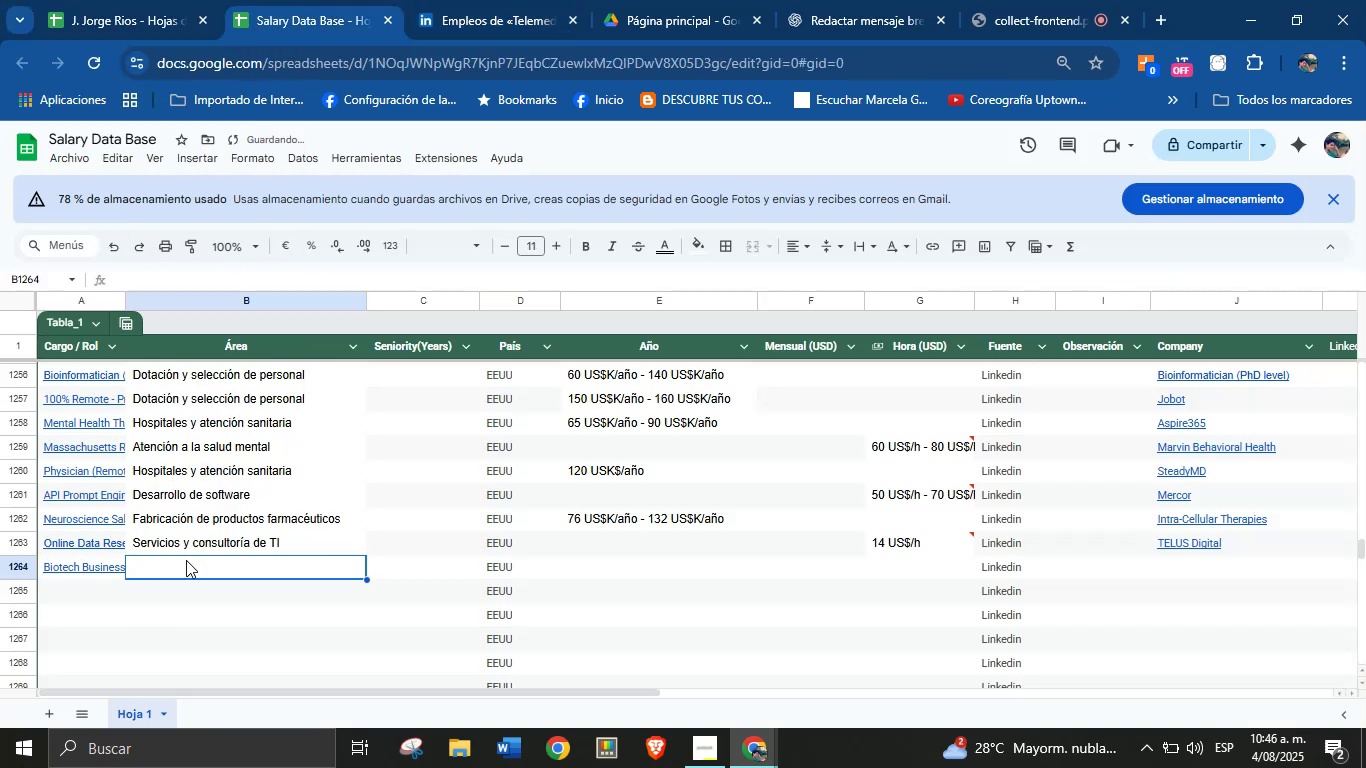 
key(Meta+MetaLeft)
 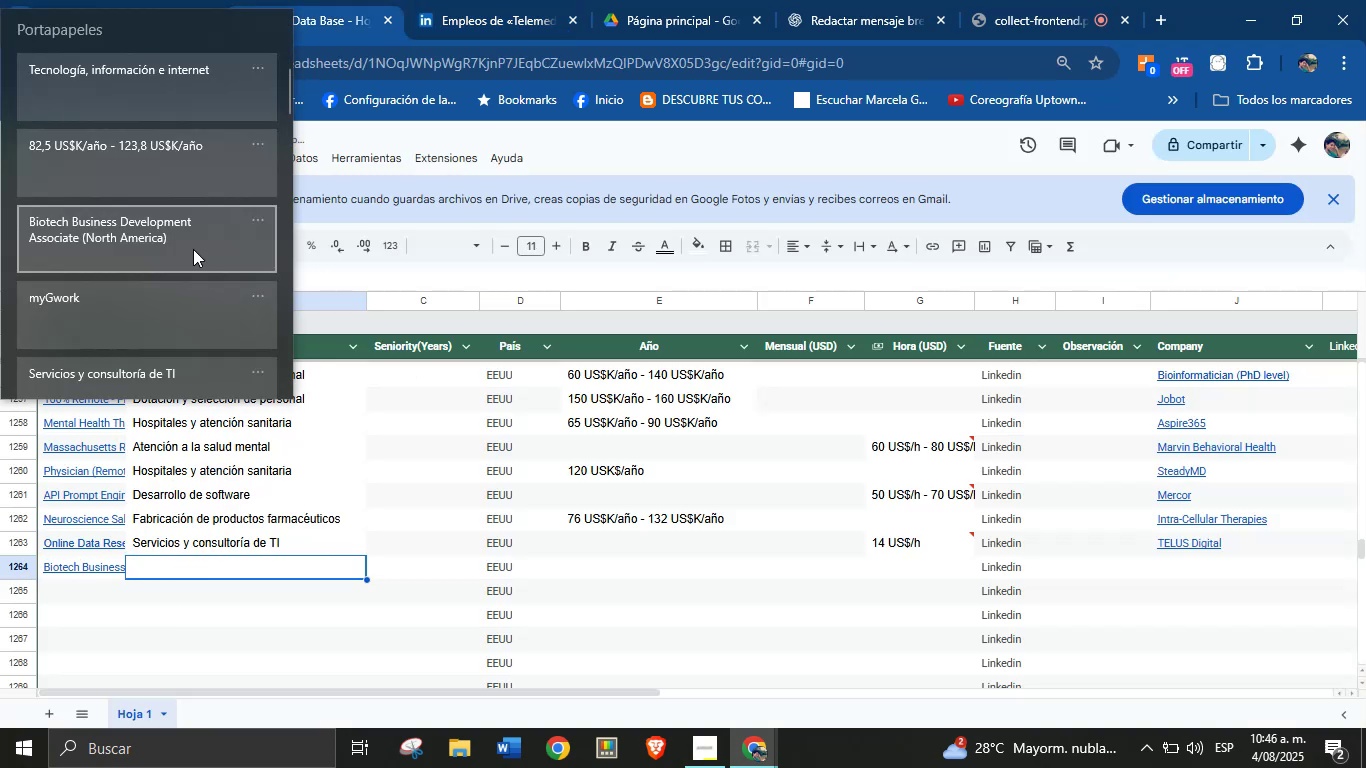 
key(Meta+V)
 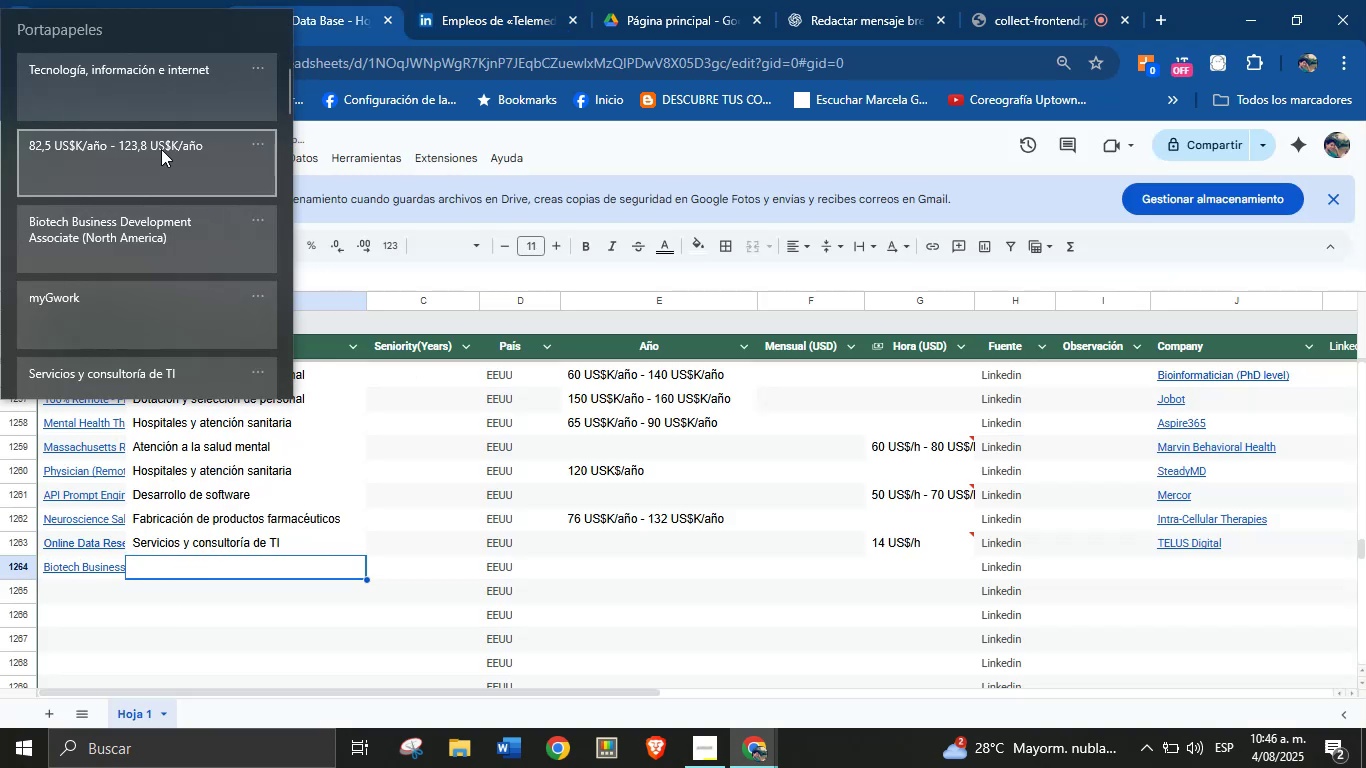 
left_click([156, 94])
 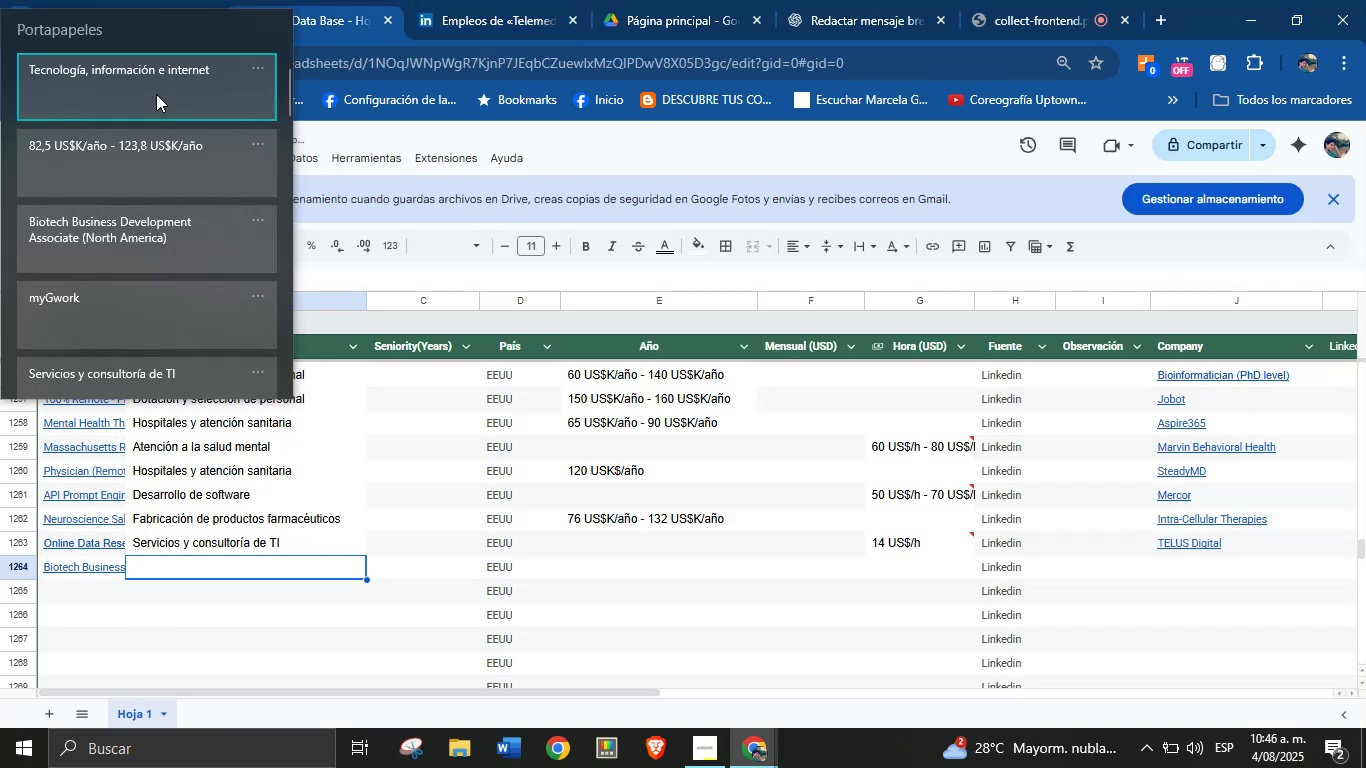 
key(Control+ControlLeft)
 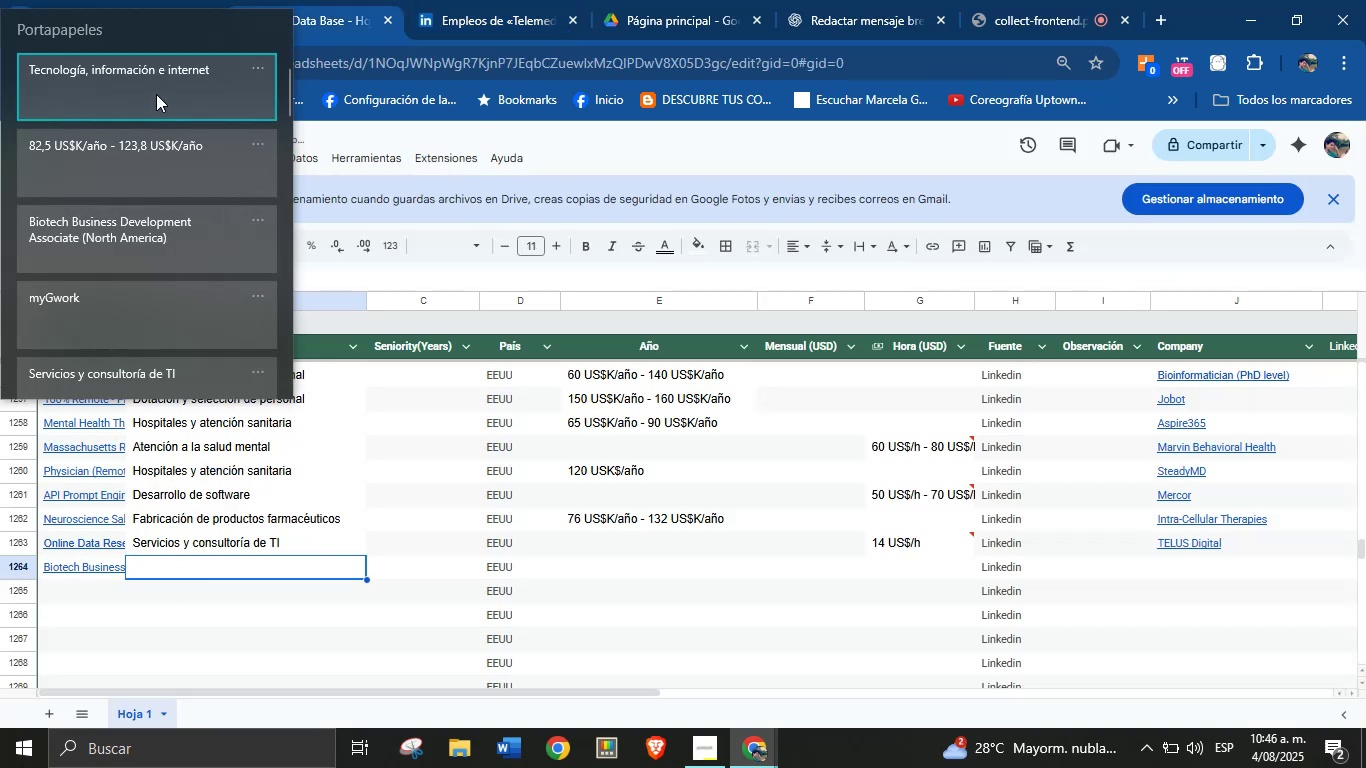 
key(Control+V)
 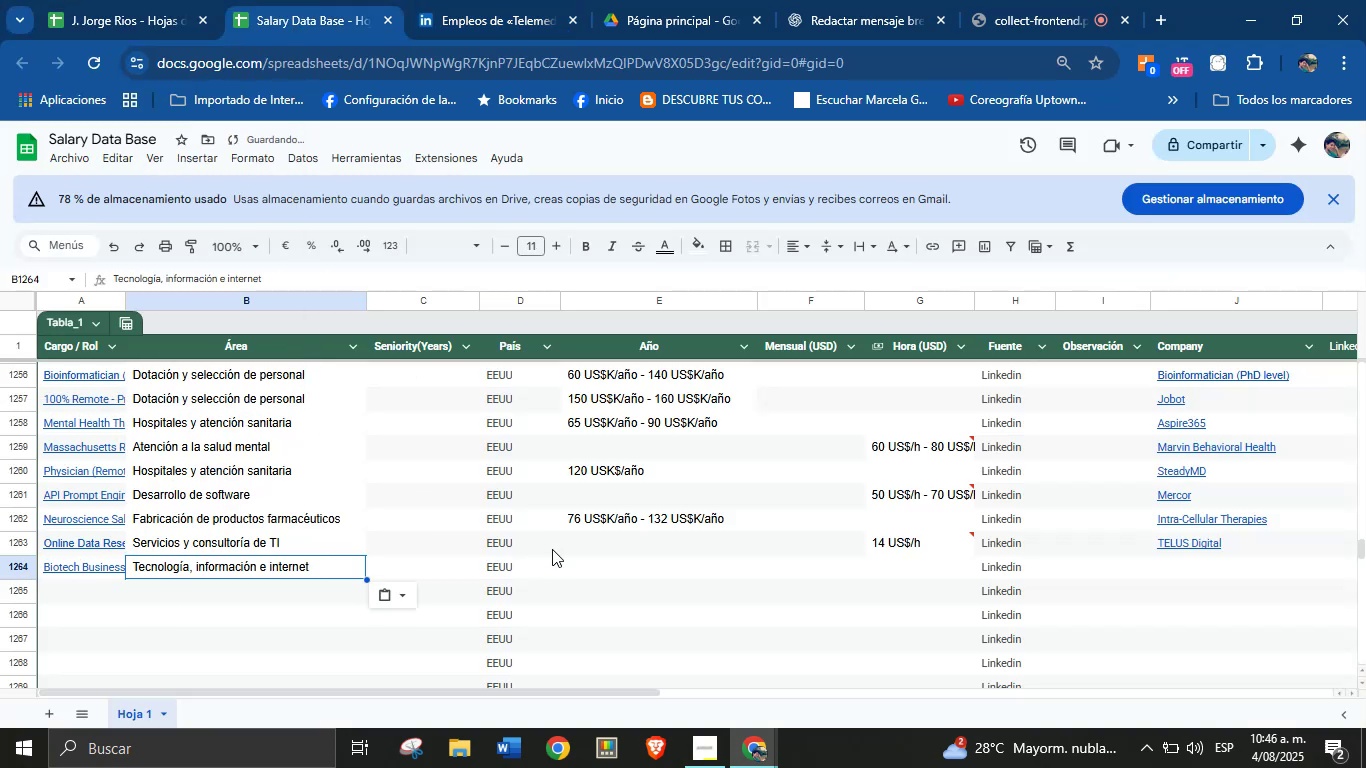 
left_click([613, 561])
 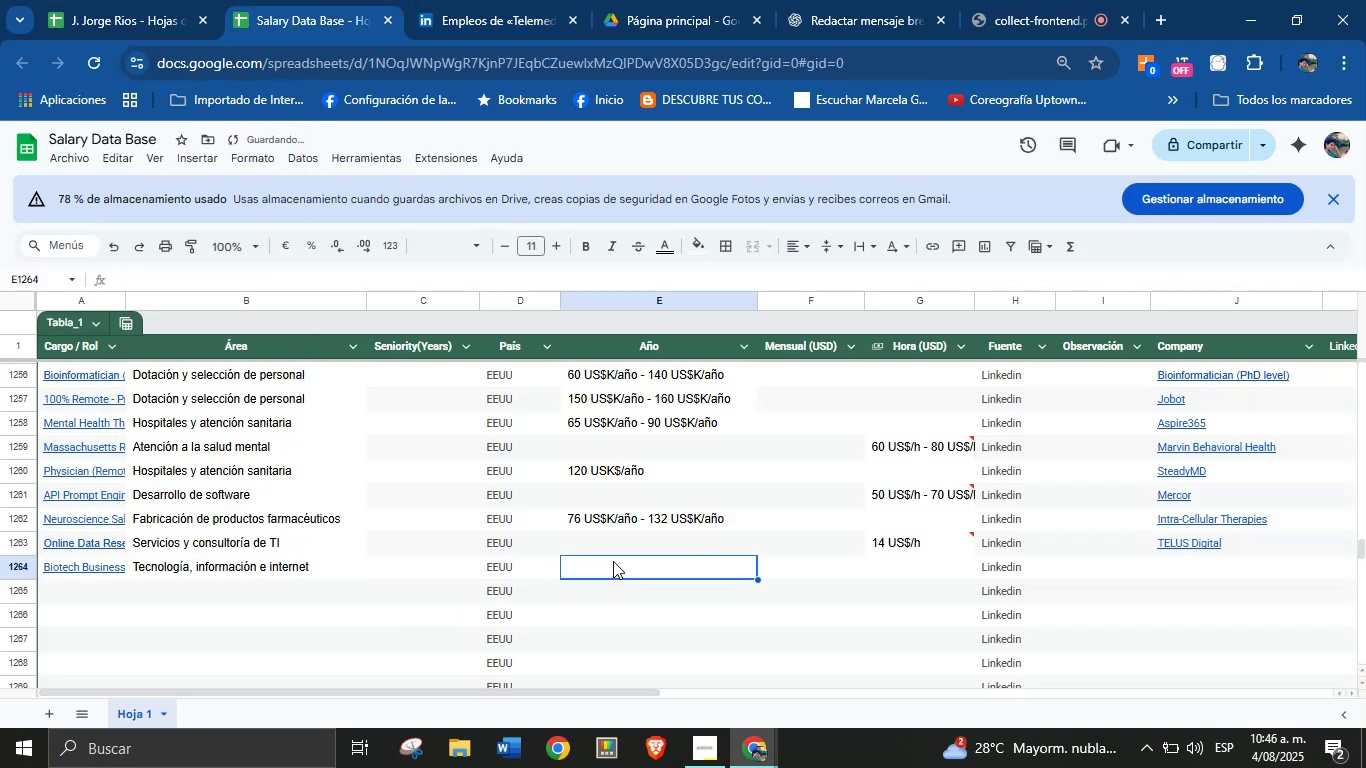 
key(Meta+MetaLeft)
 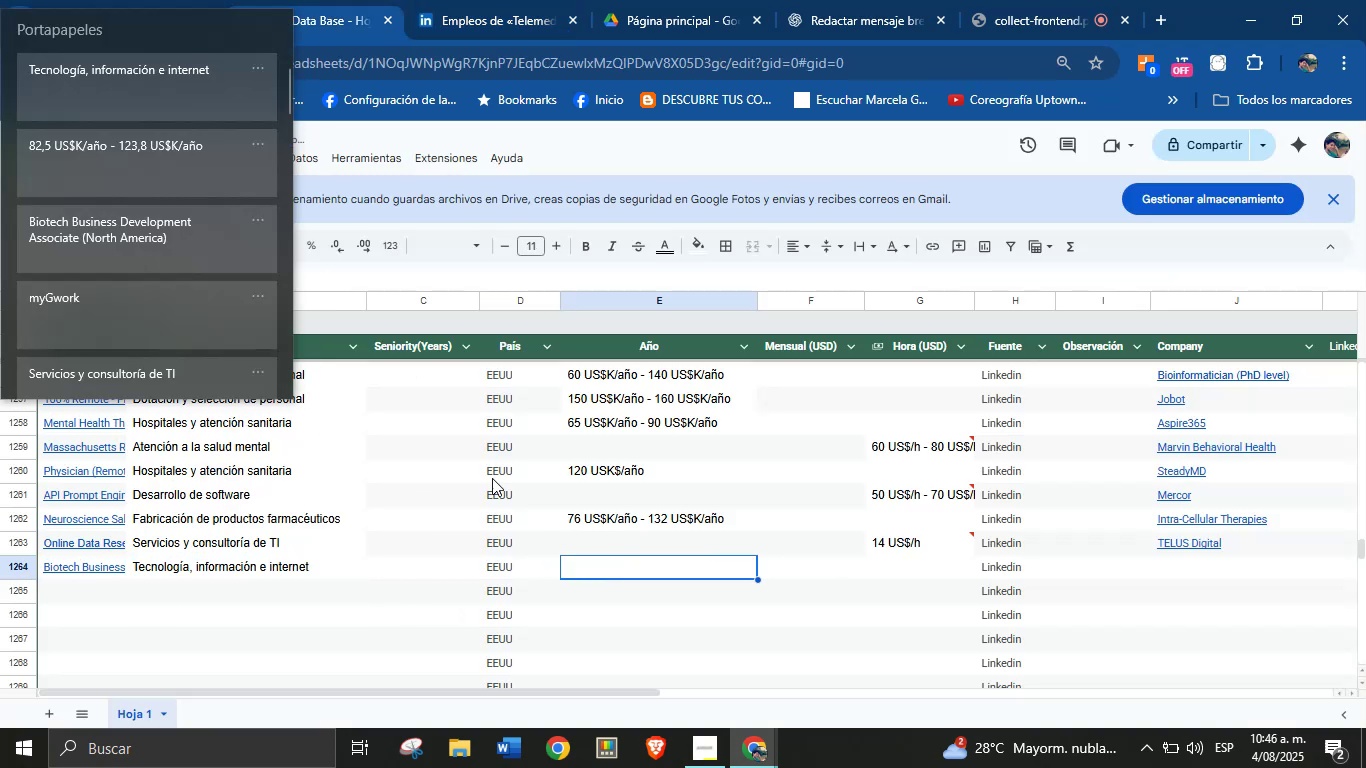 
key(Meta+MetaLeft)
 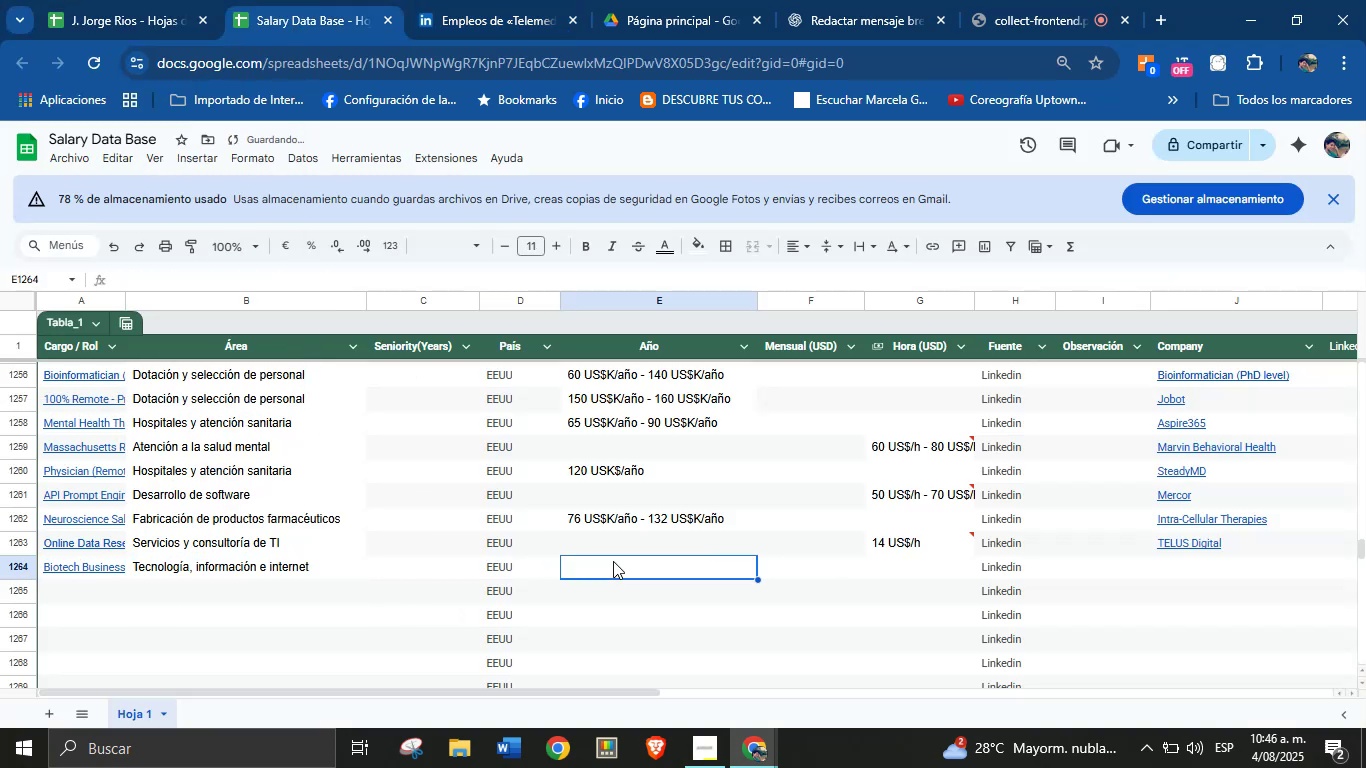 
key(Meta+V)
 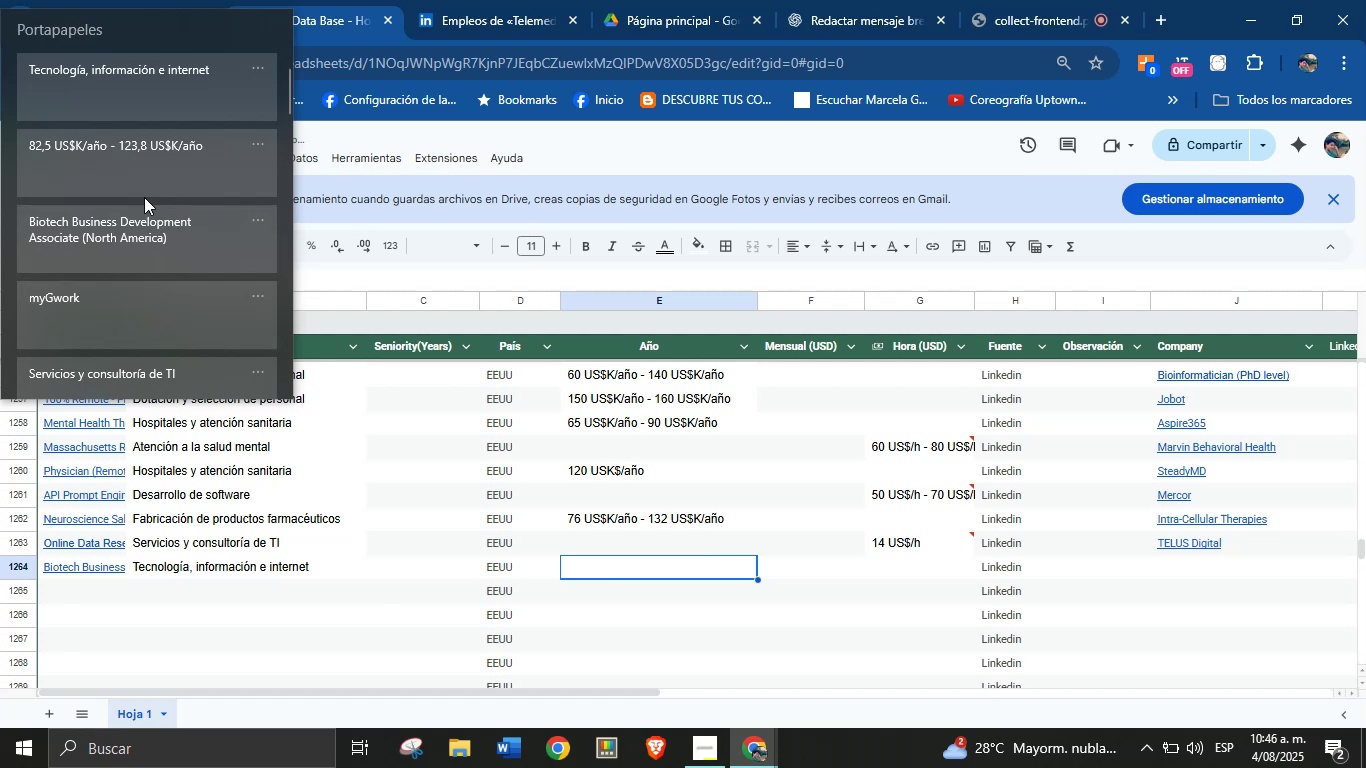 
left_click([139, 164])
 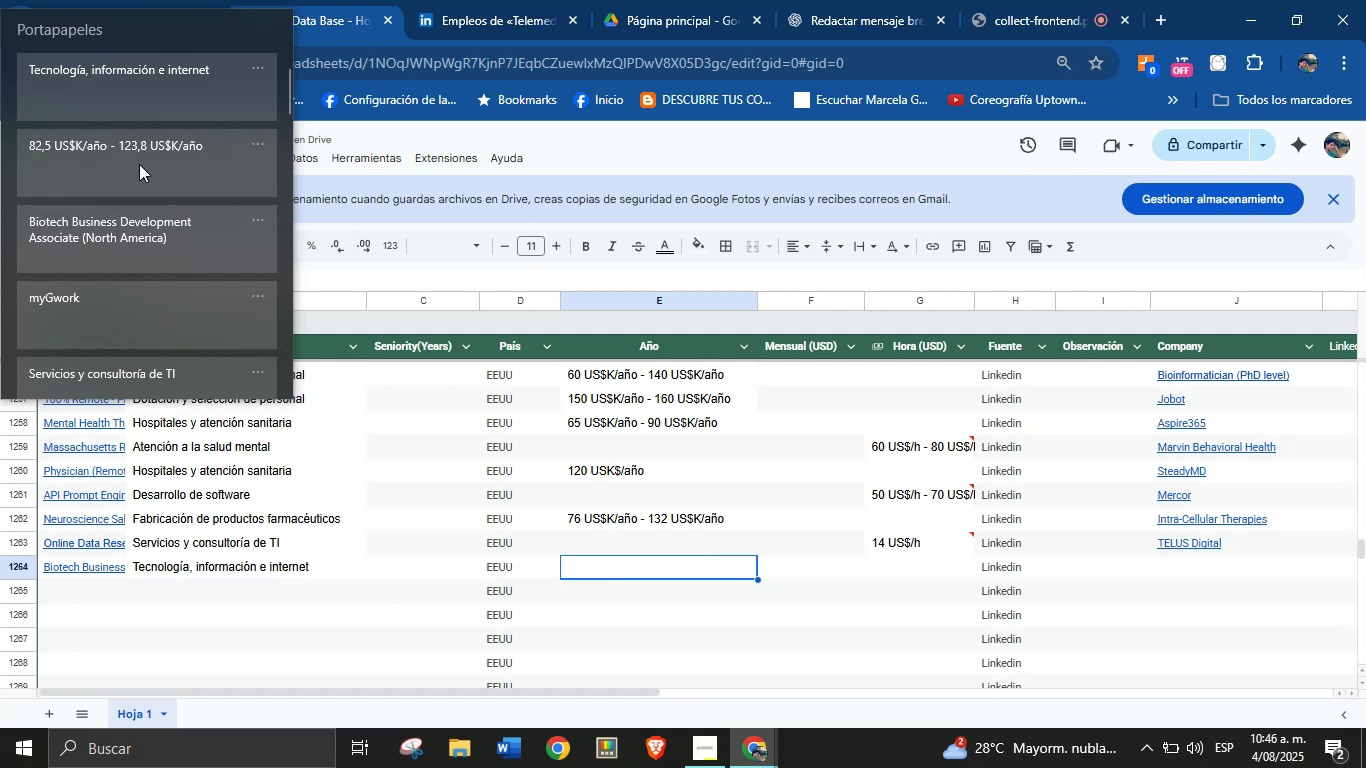 
key(Control+ControlLeft)
 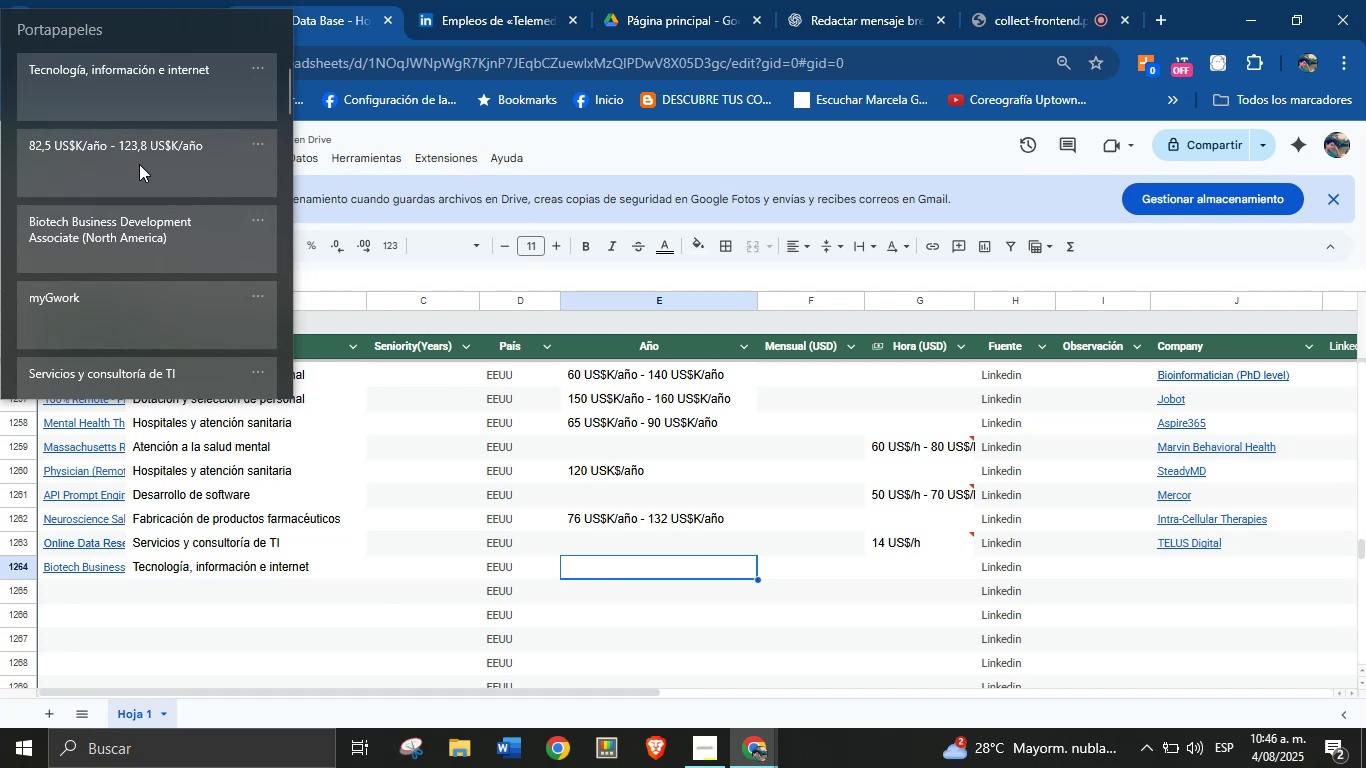 
key(Control+V)
 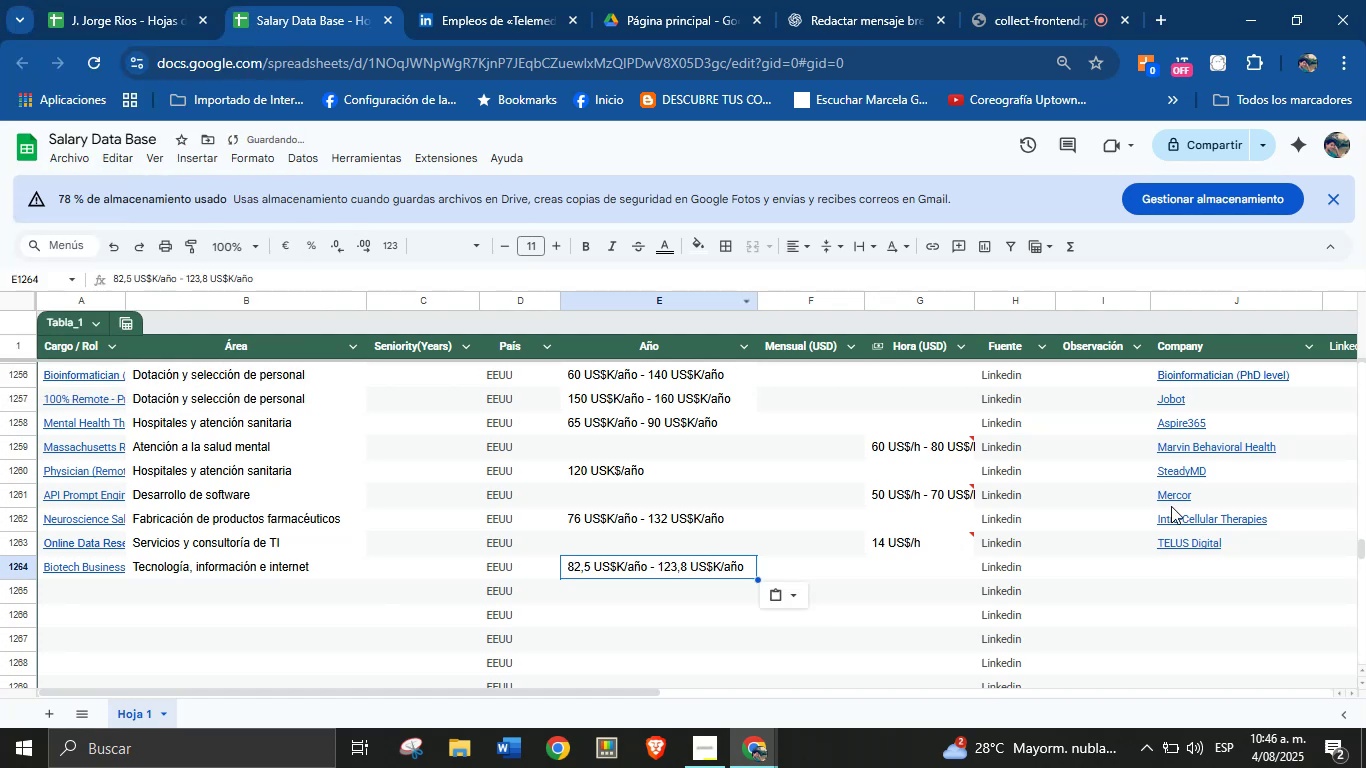 
left_click([1186, 570])
 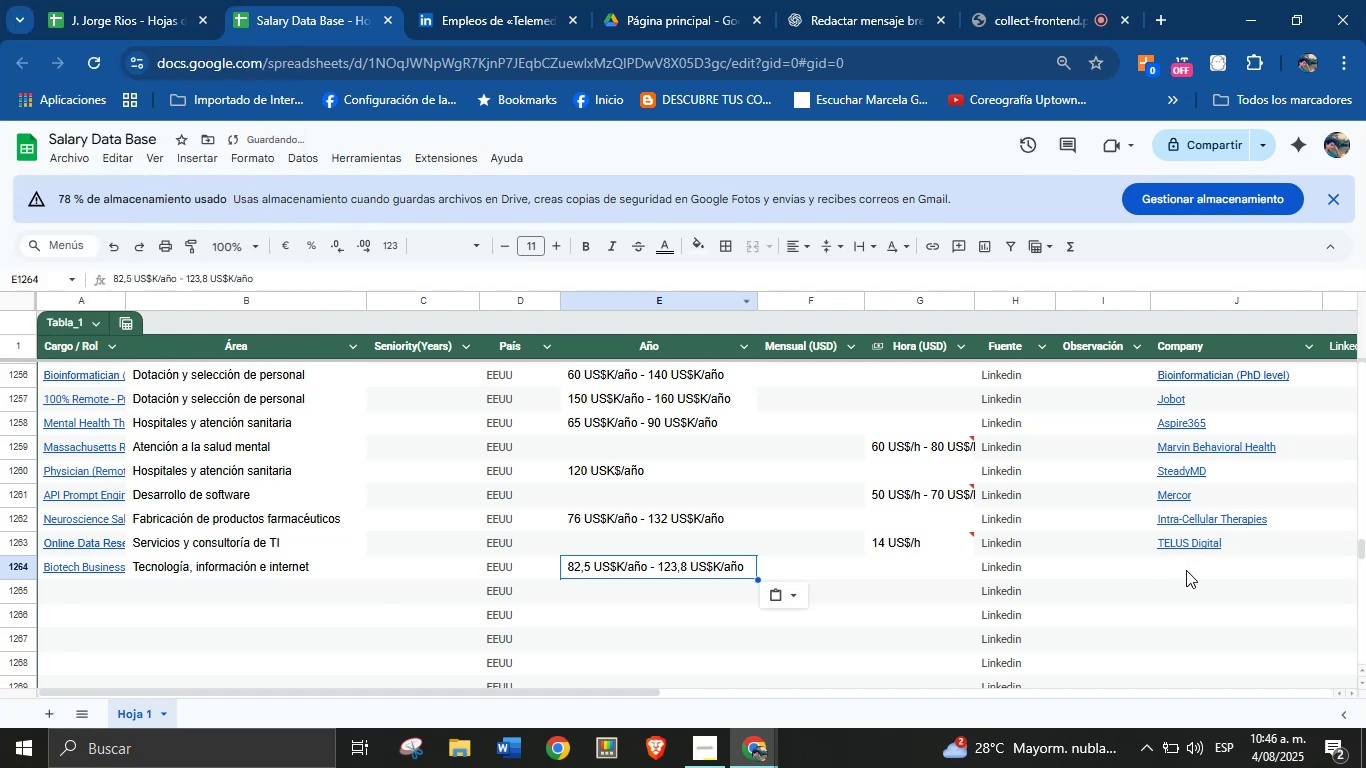 
key(Meta+MetaLeft)
 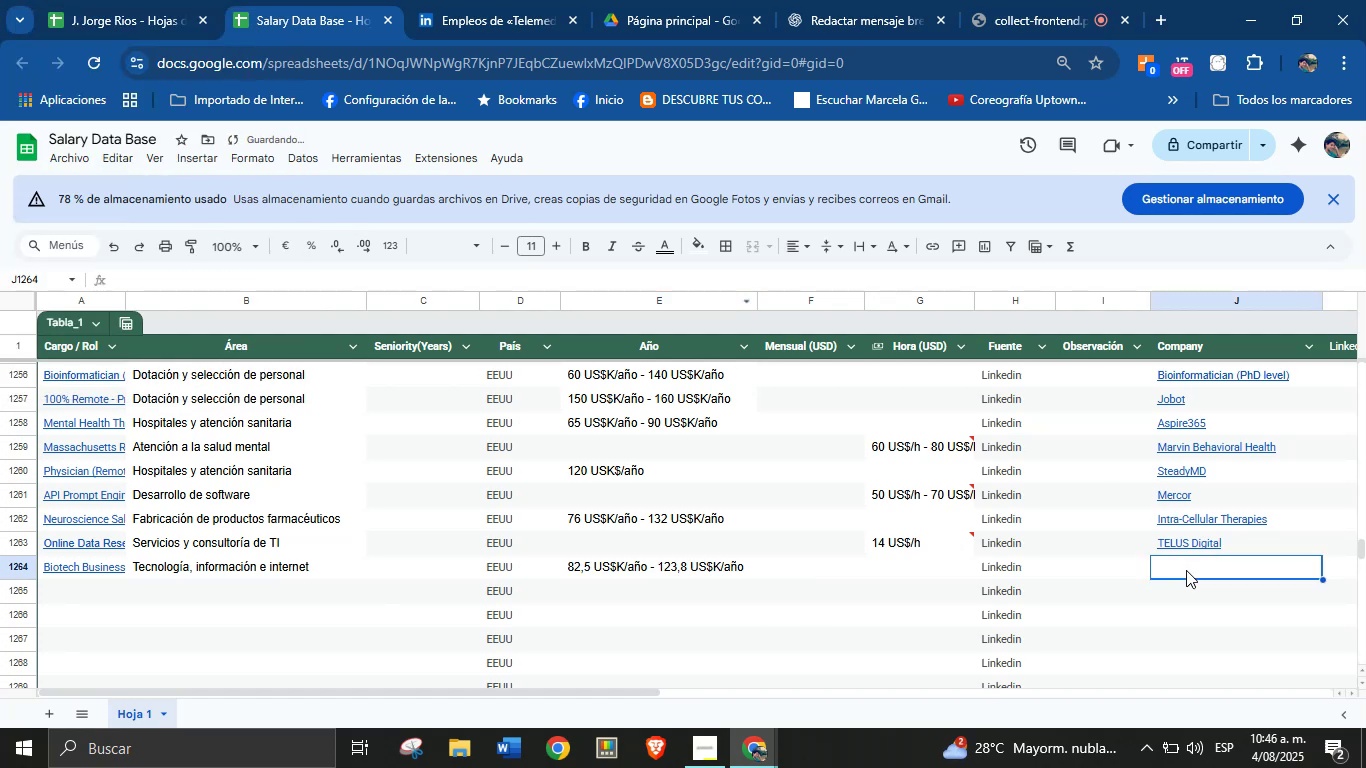 
key(Meta+MetaLeft)
 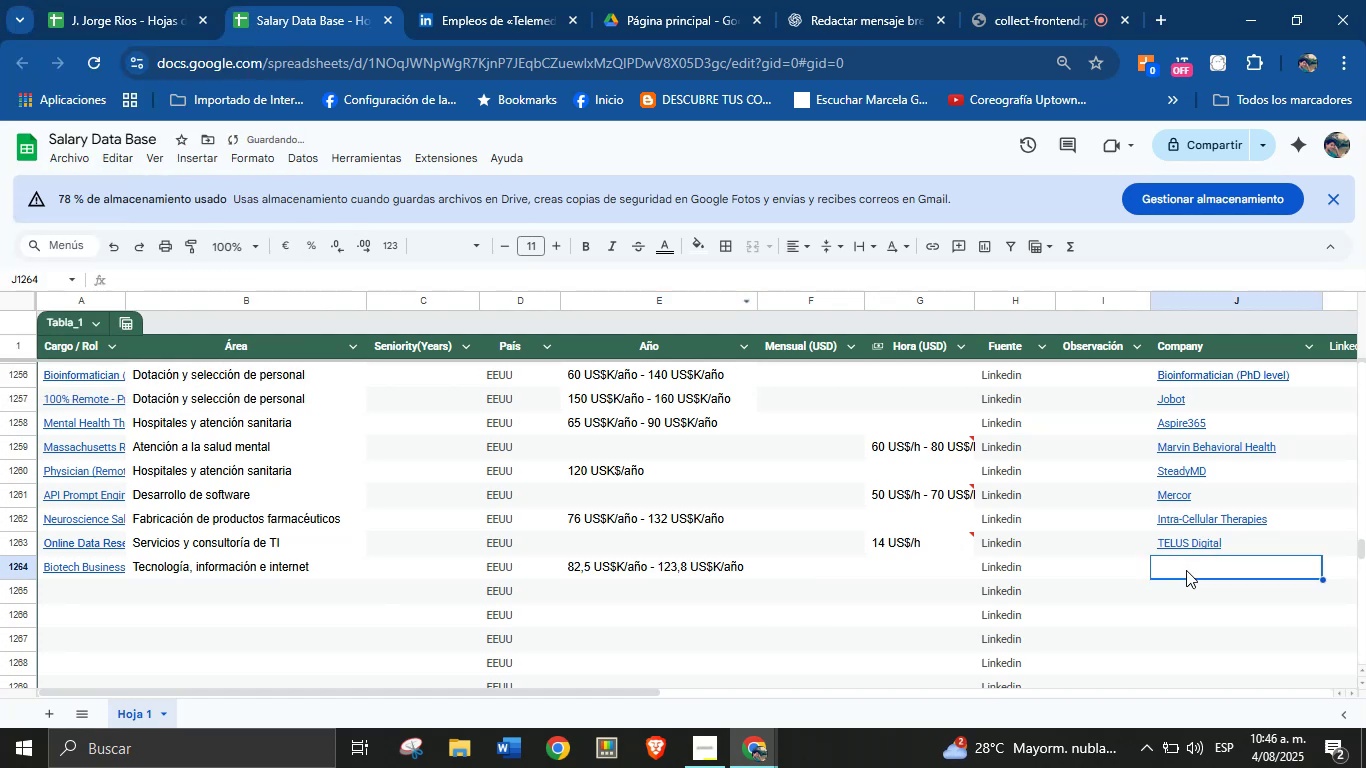 
key(Meta+V)
 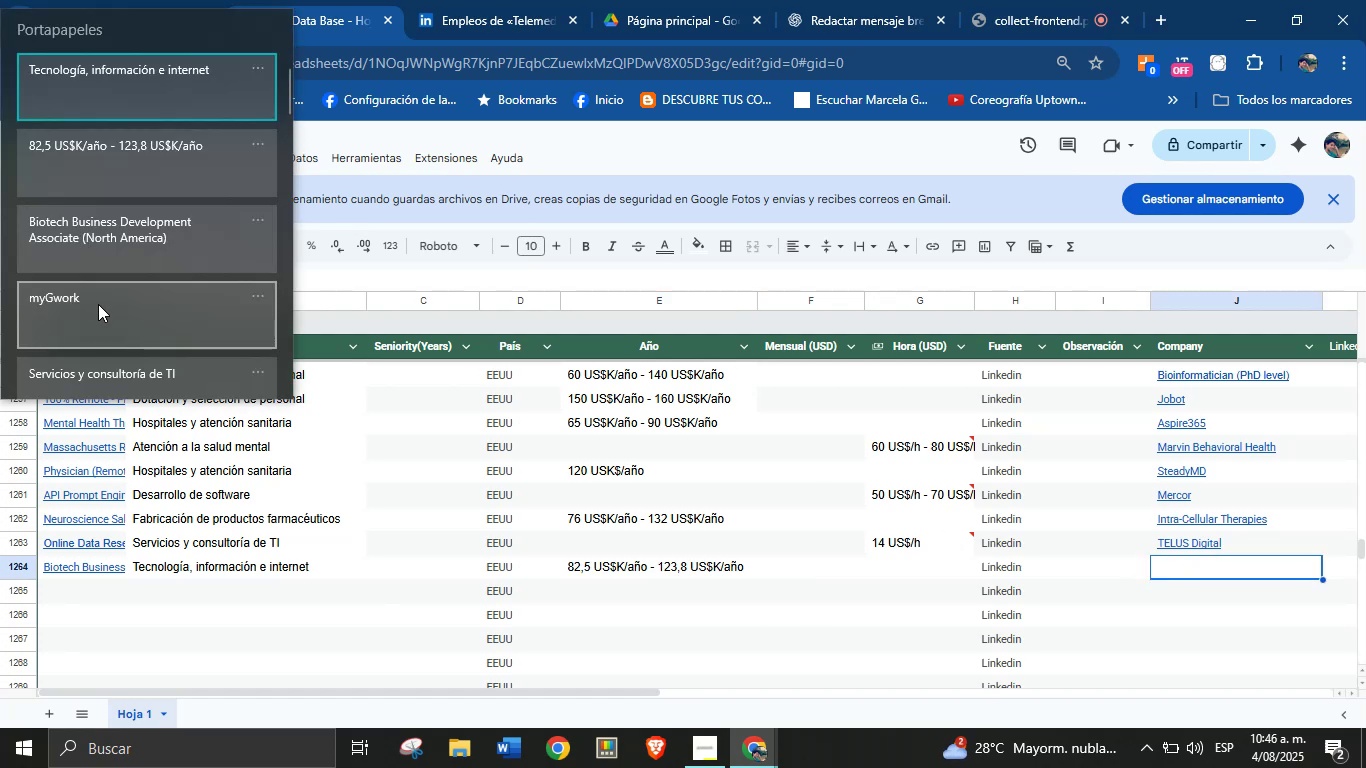 
wait(10.32)
 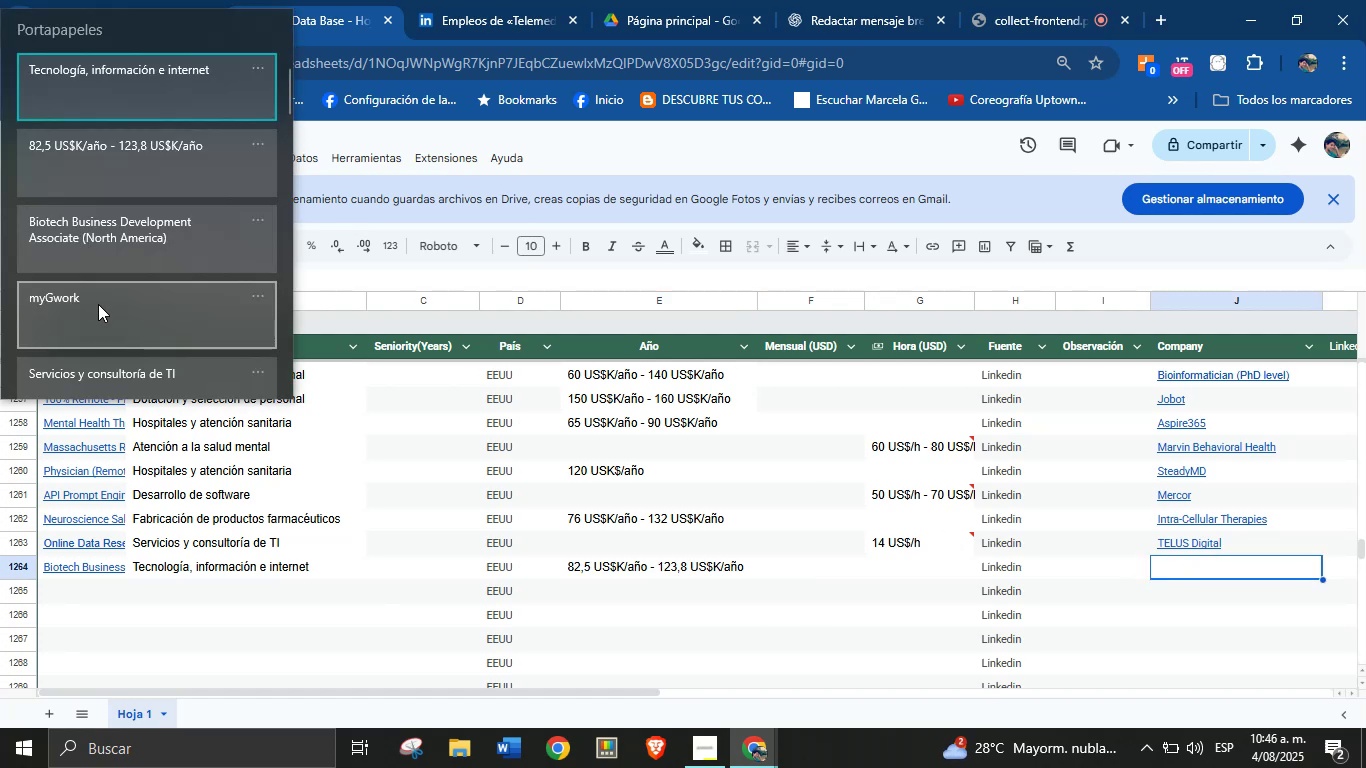 
left_click([98, 292])
 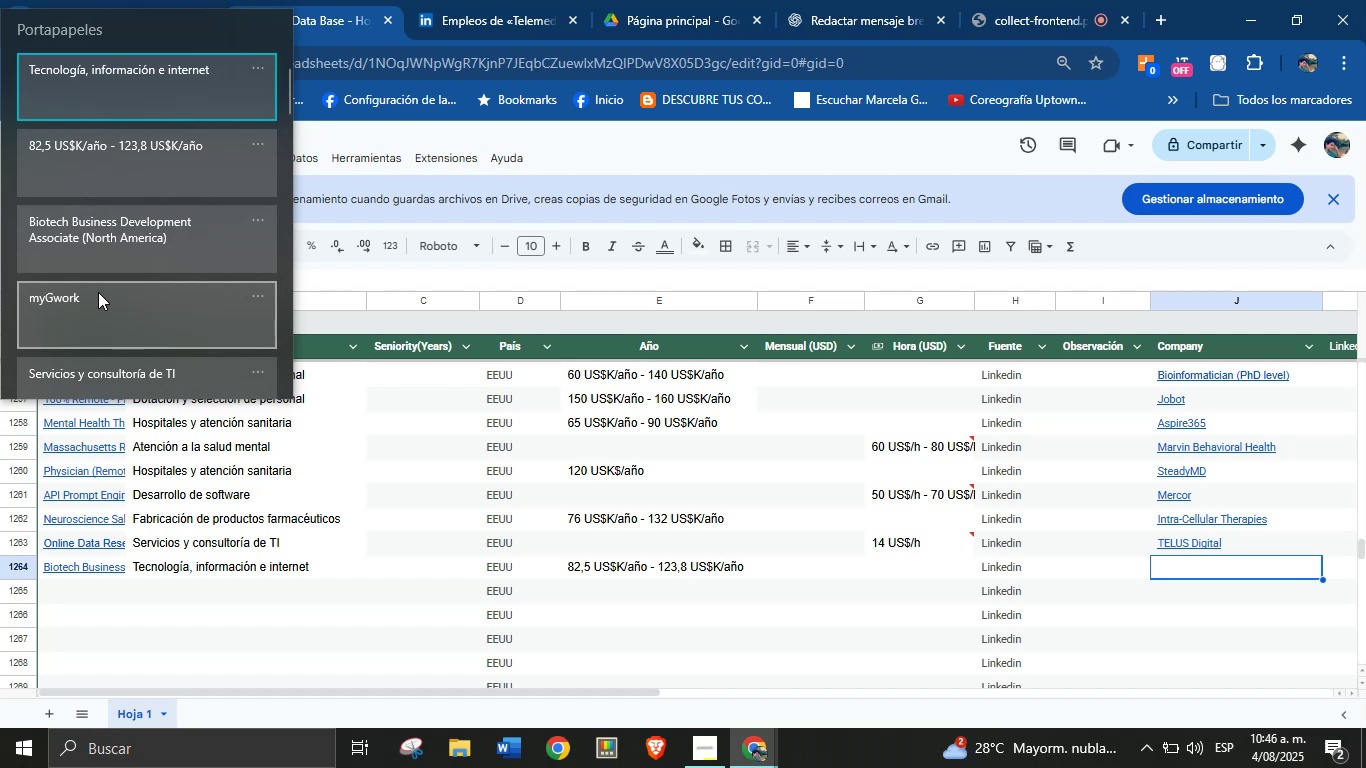 
key(Control+ControlLeft)
 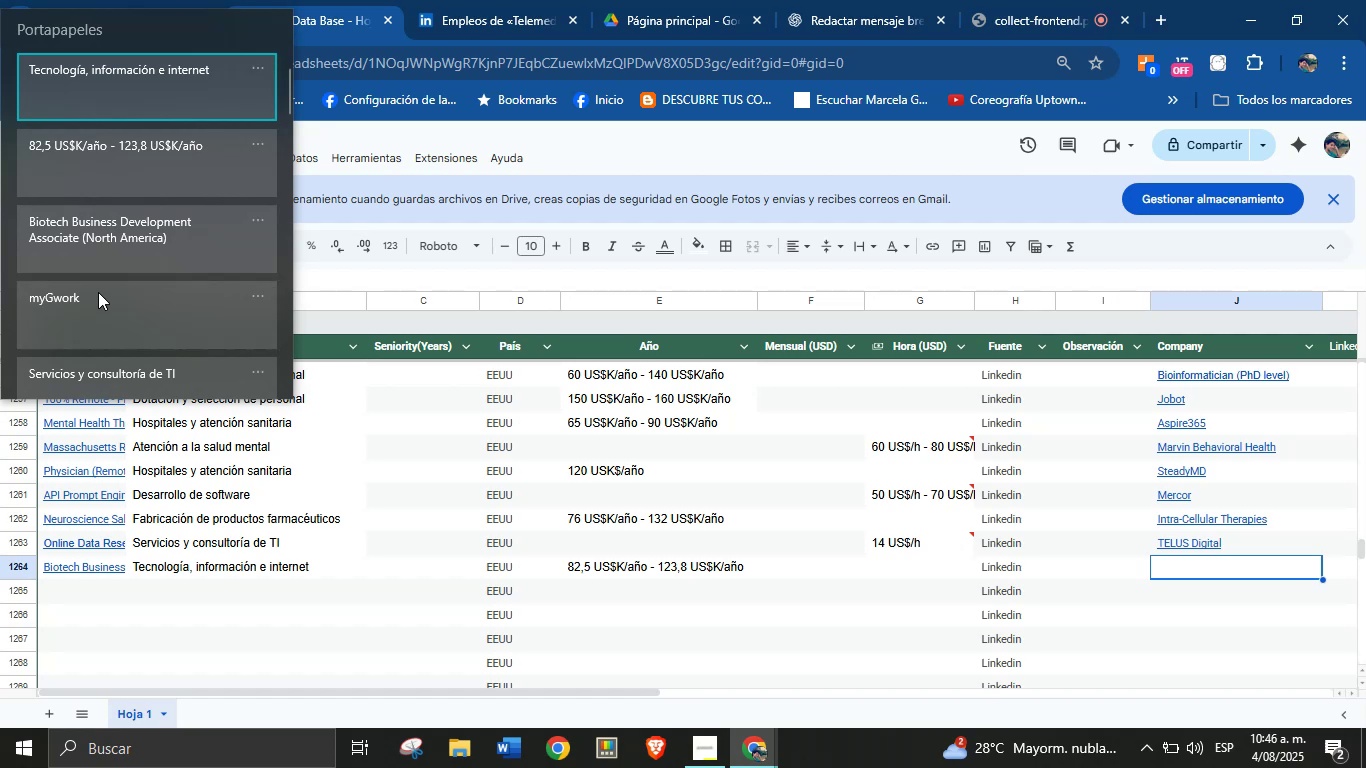 
key(Control+V)
 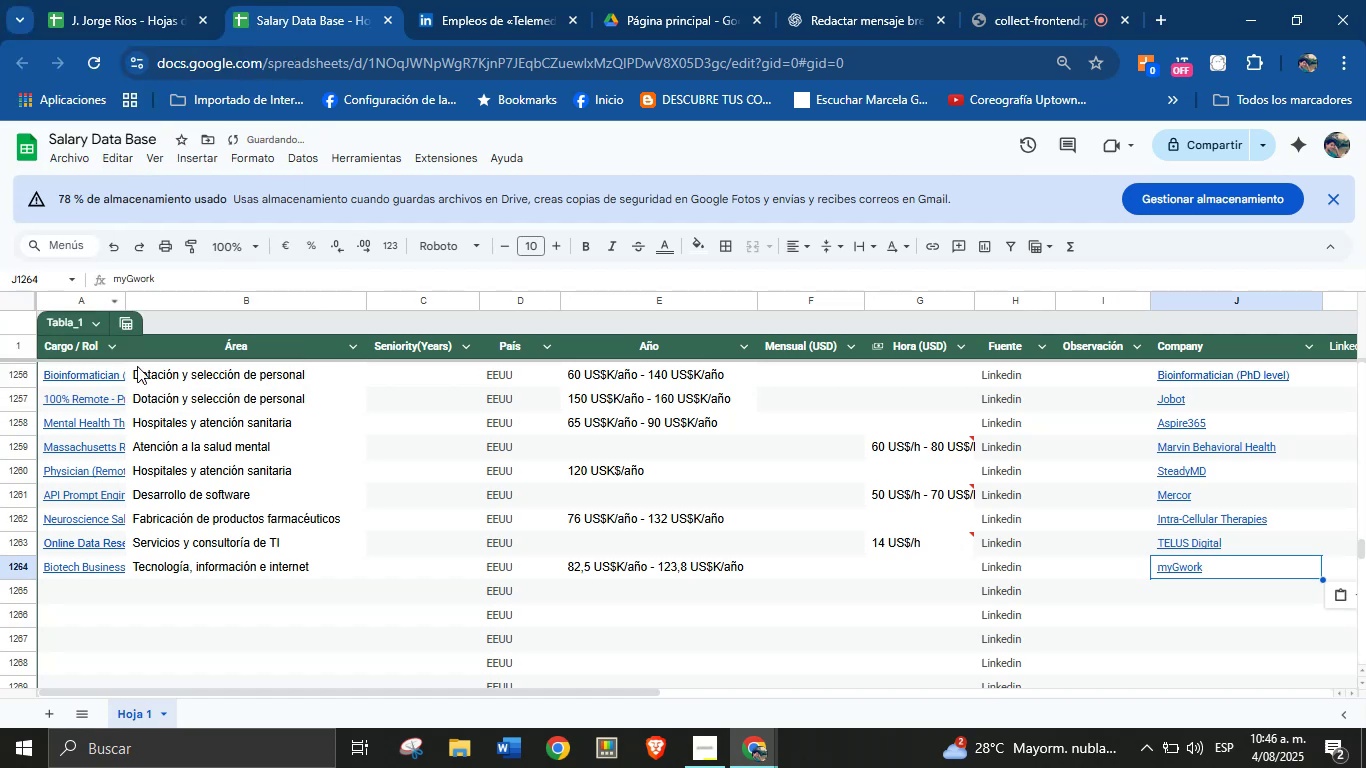 
scroll: coordinate [314, 425], scroll_direction: down, amount: 1.0
 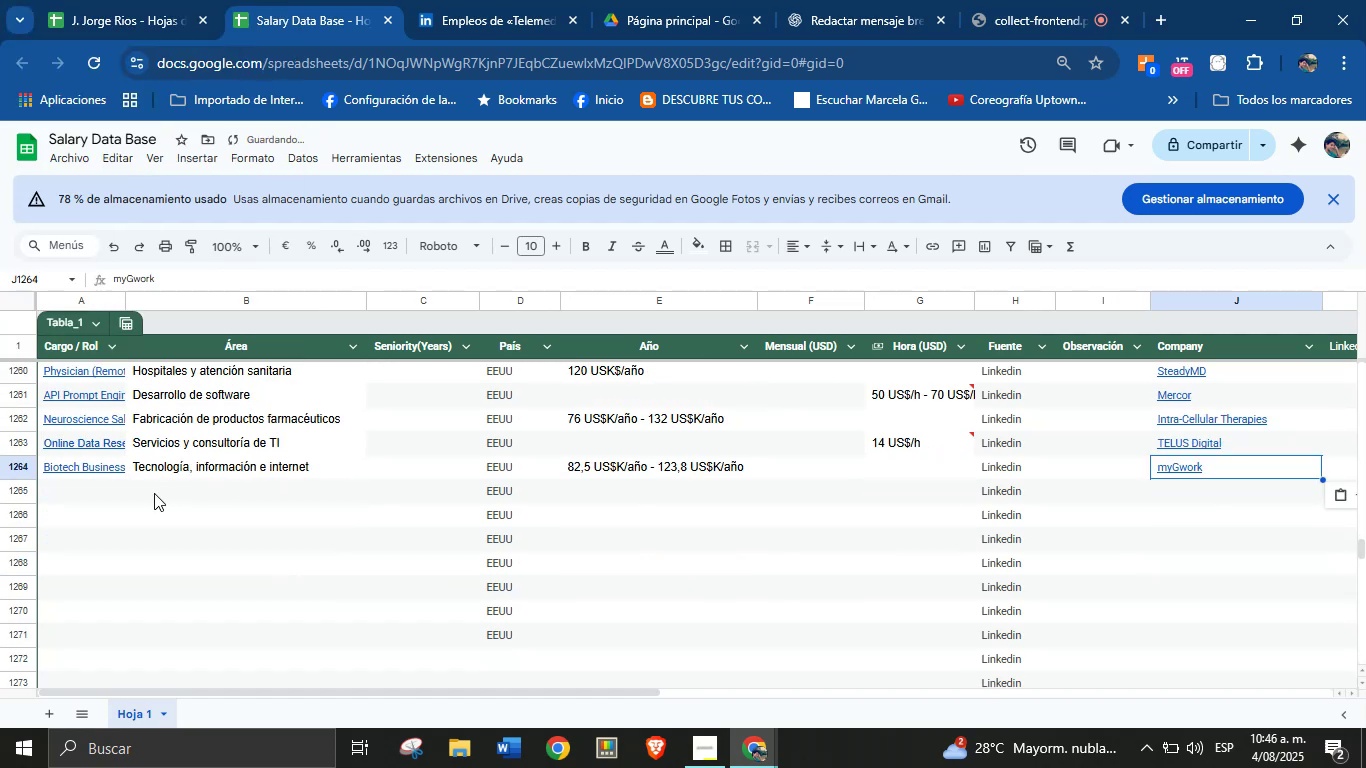 
left_click([96, 490])
 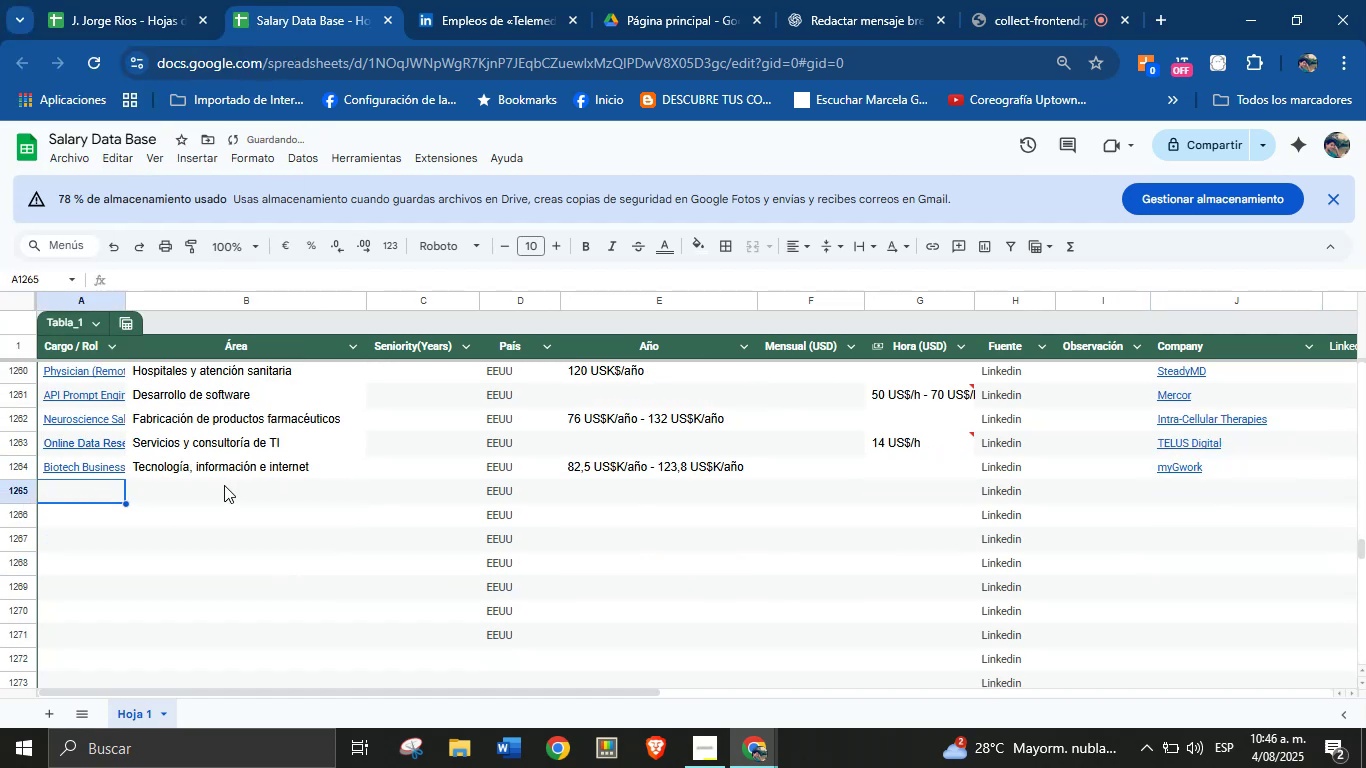 
scroll: coordinate [255, 482], scroll_direction: down, amount: 1.0
 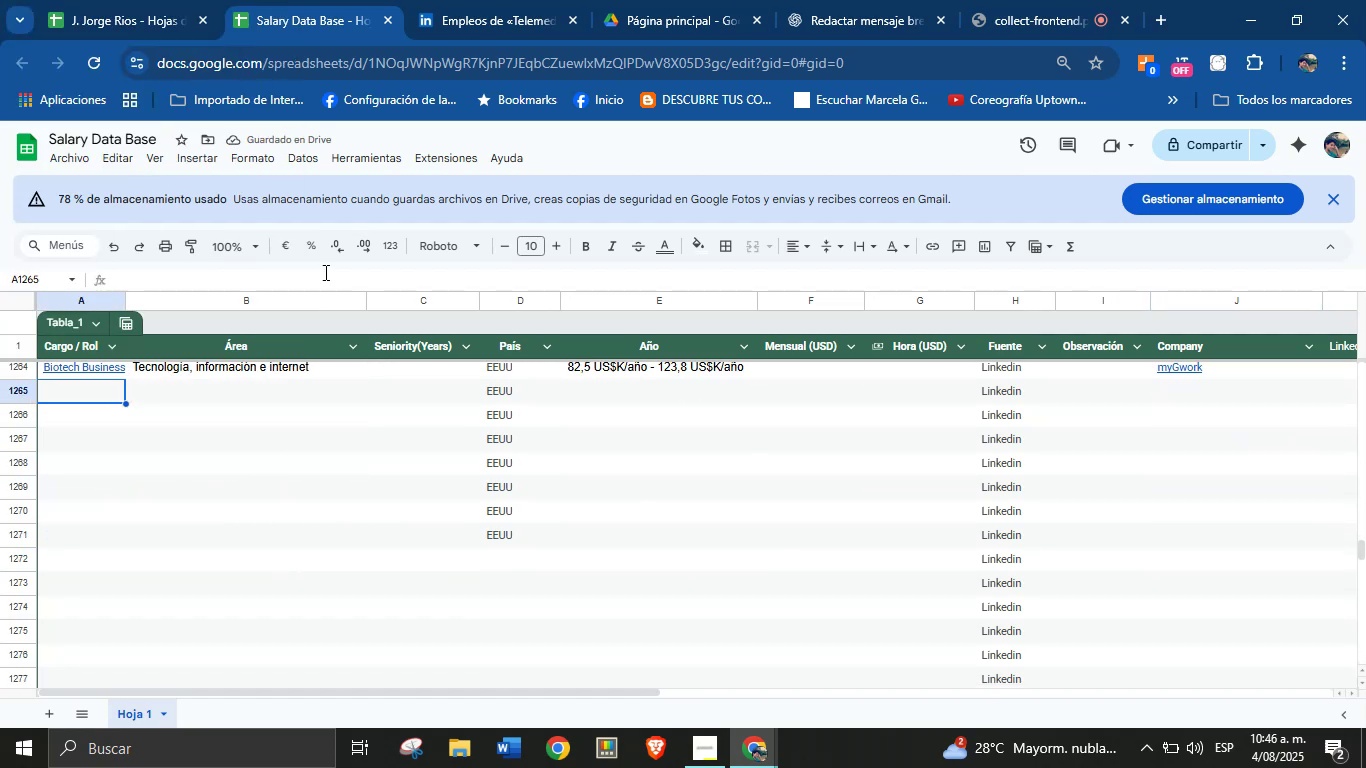 
left_click([453, 0])
 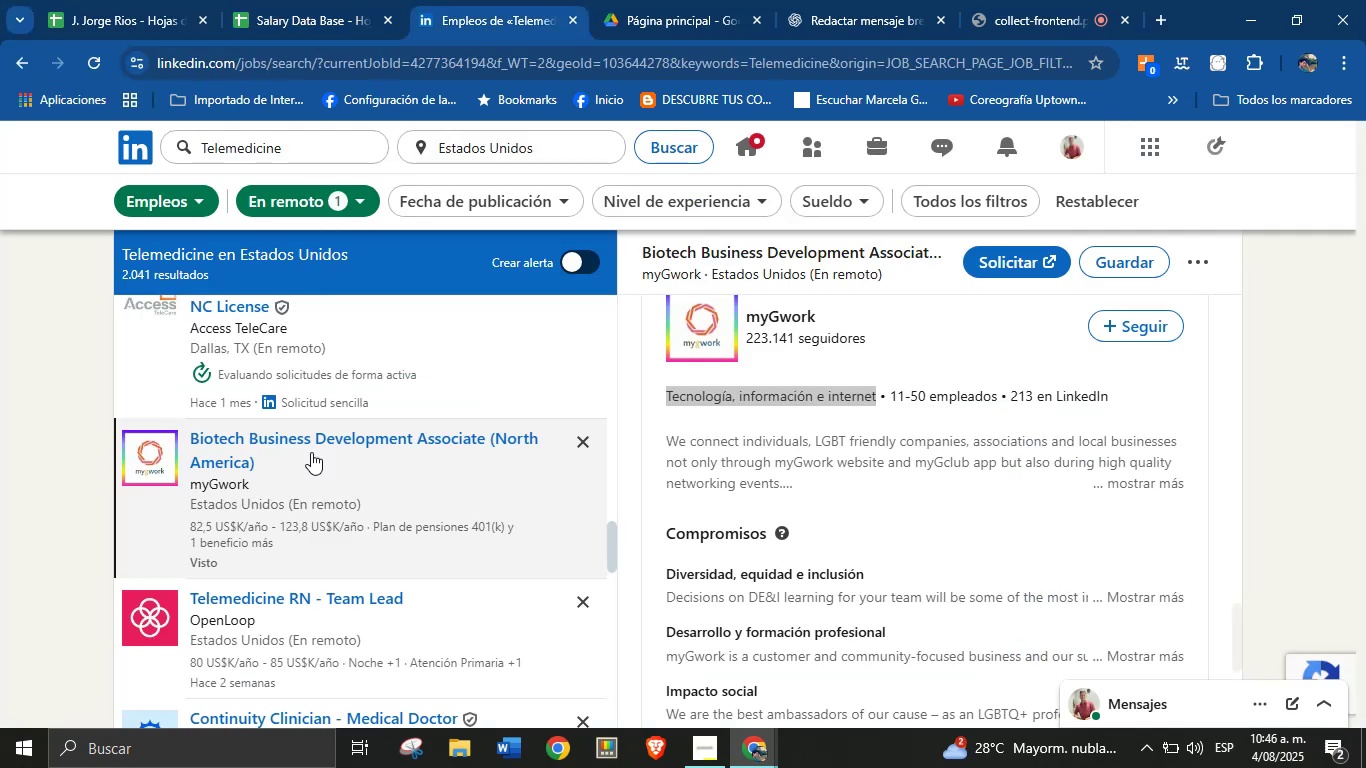 
scroll: coordinate [372, 460], scroll_direction: down, amount: 2.0
 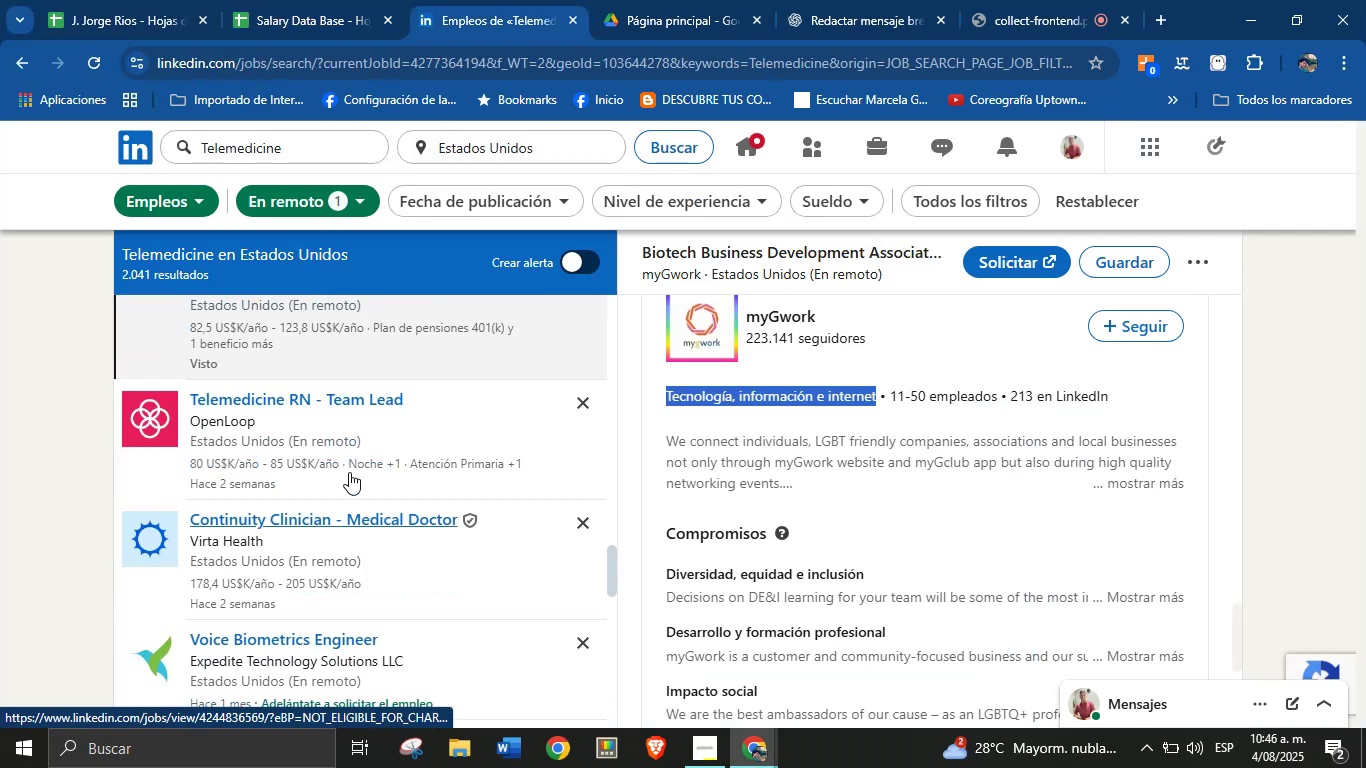 
left_click([349, 444])
 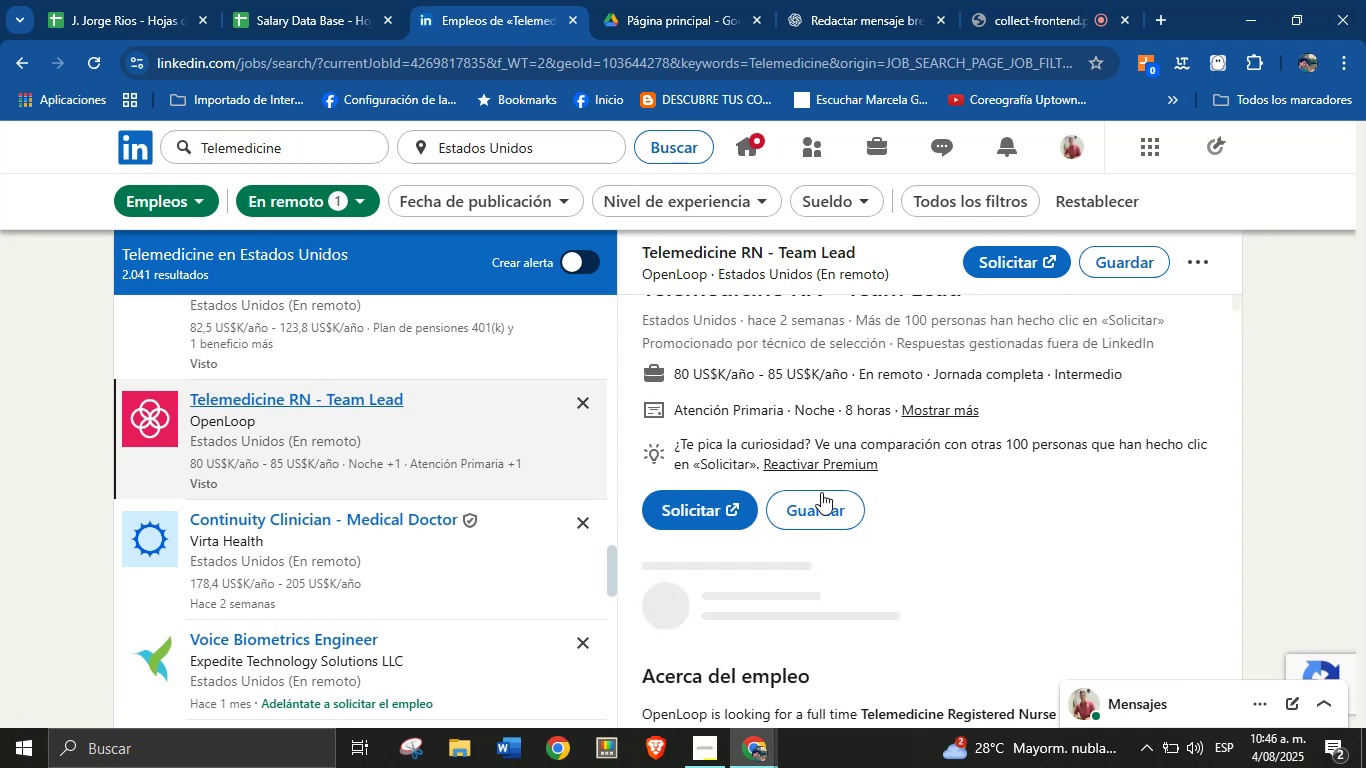 
wait(9.06)
 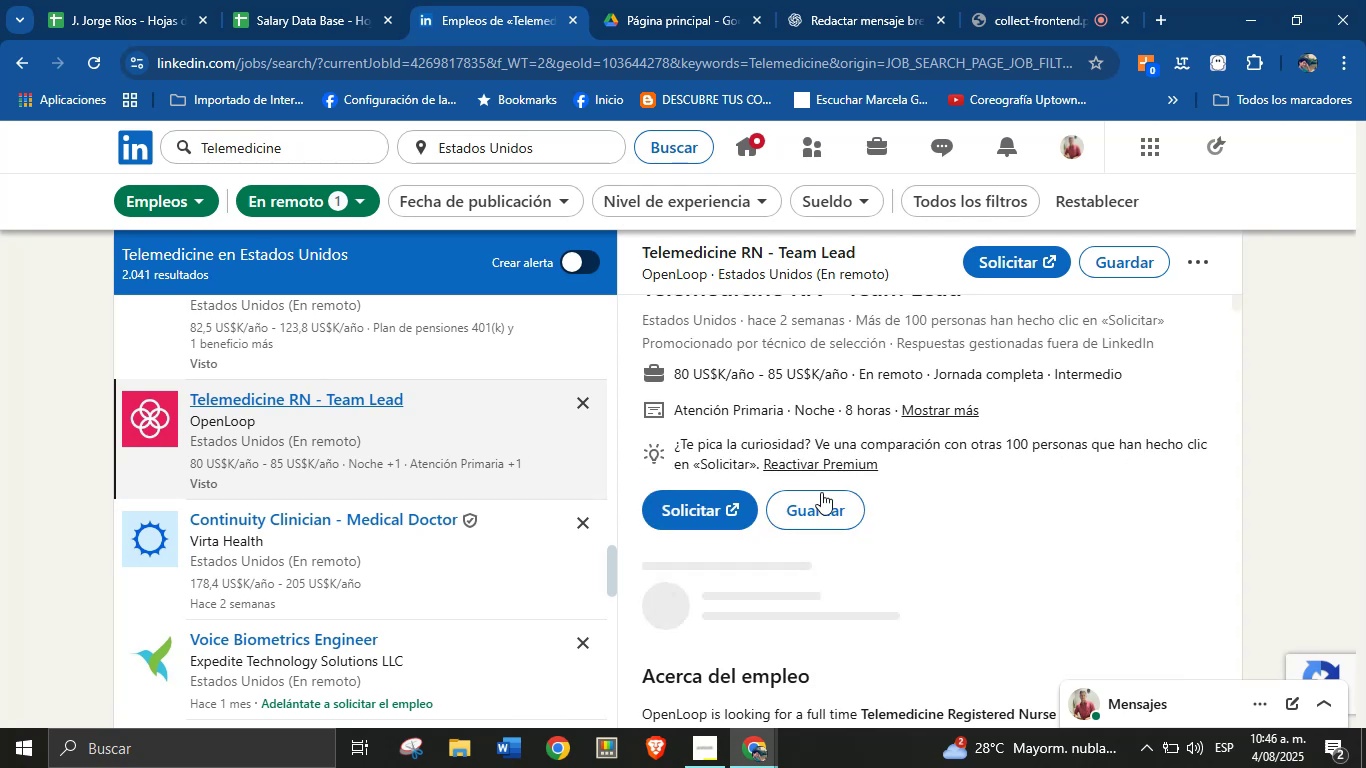 
left_click_drag(start_coordinate=[770, 253], to_coordinate=[686, 253])
 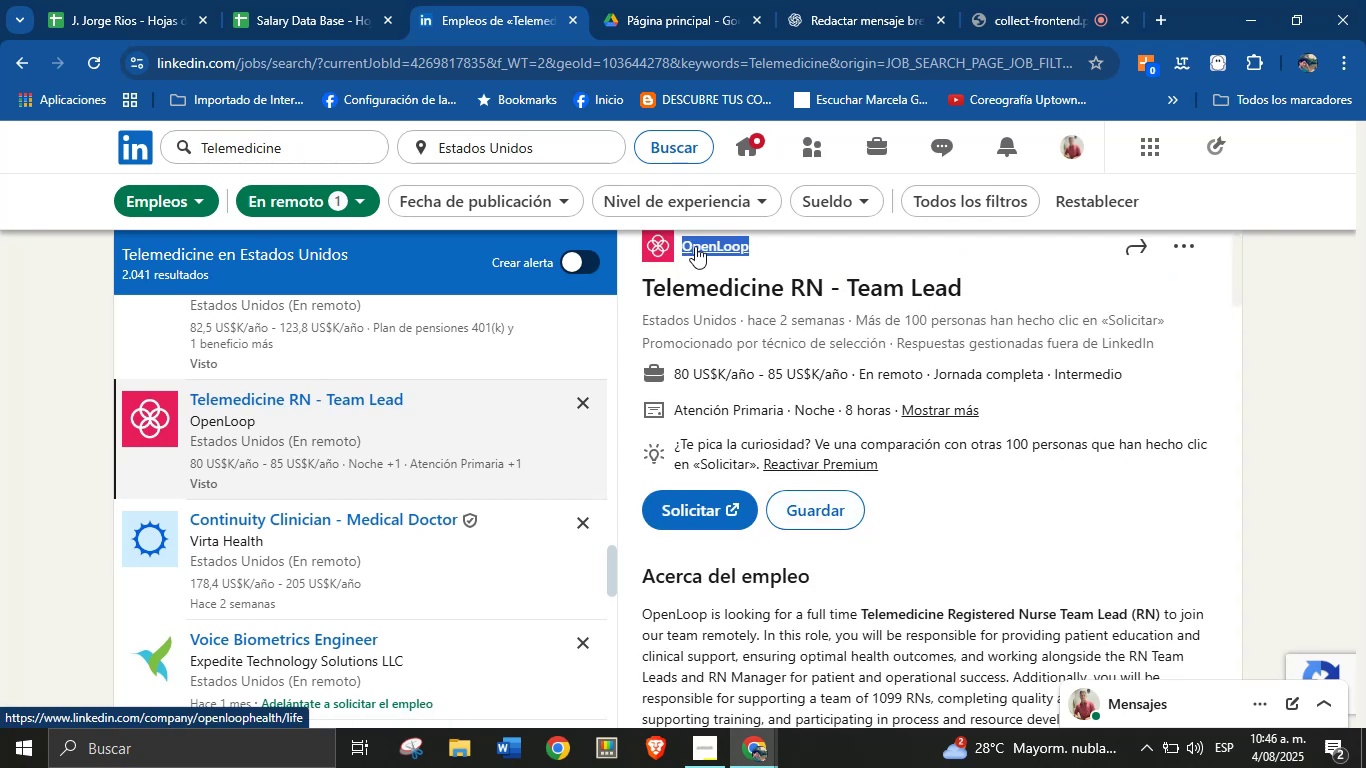 
key(Alt+Control+ControlLeft)
 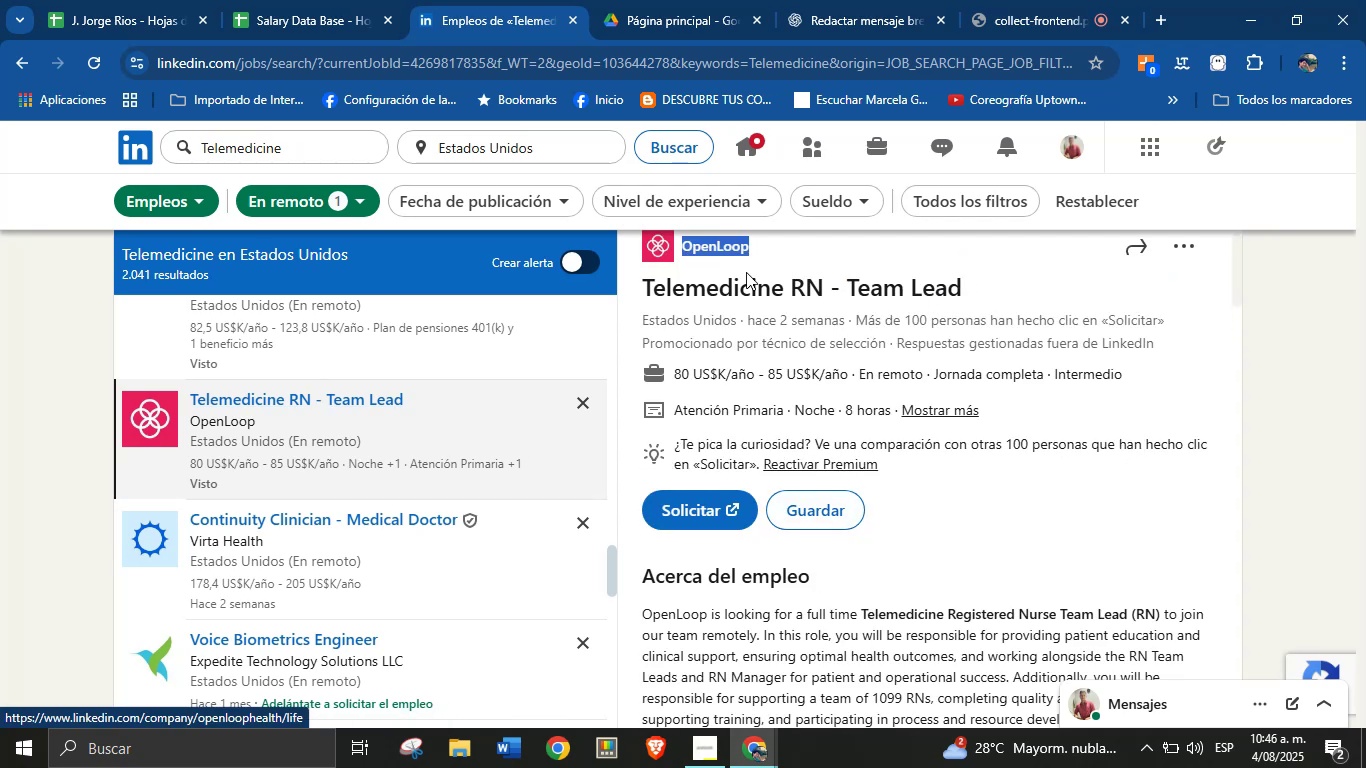 
key(Alt+AltLeft)
 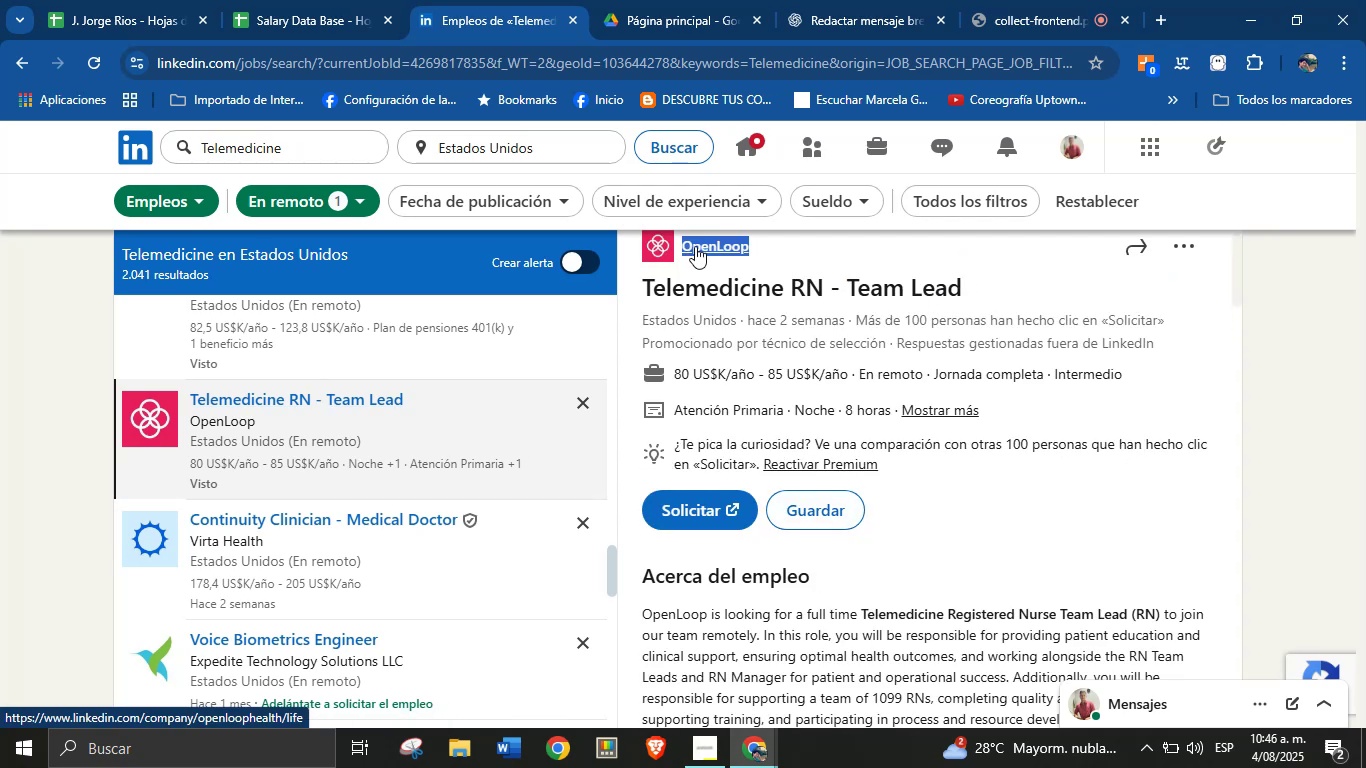 
key(Alt+Control+C)
 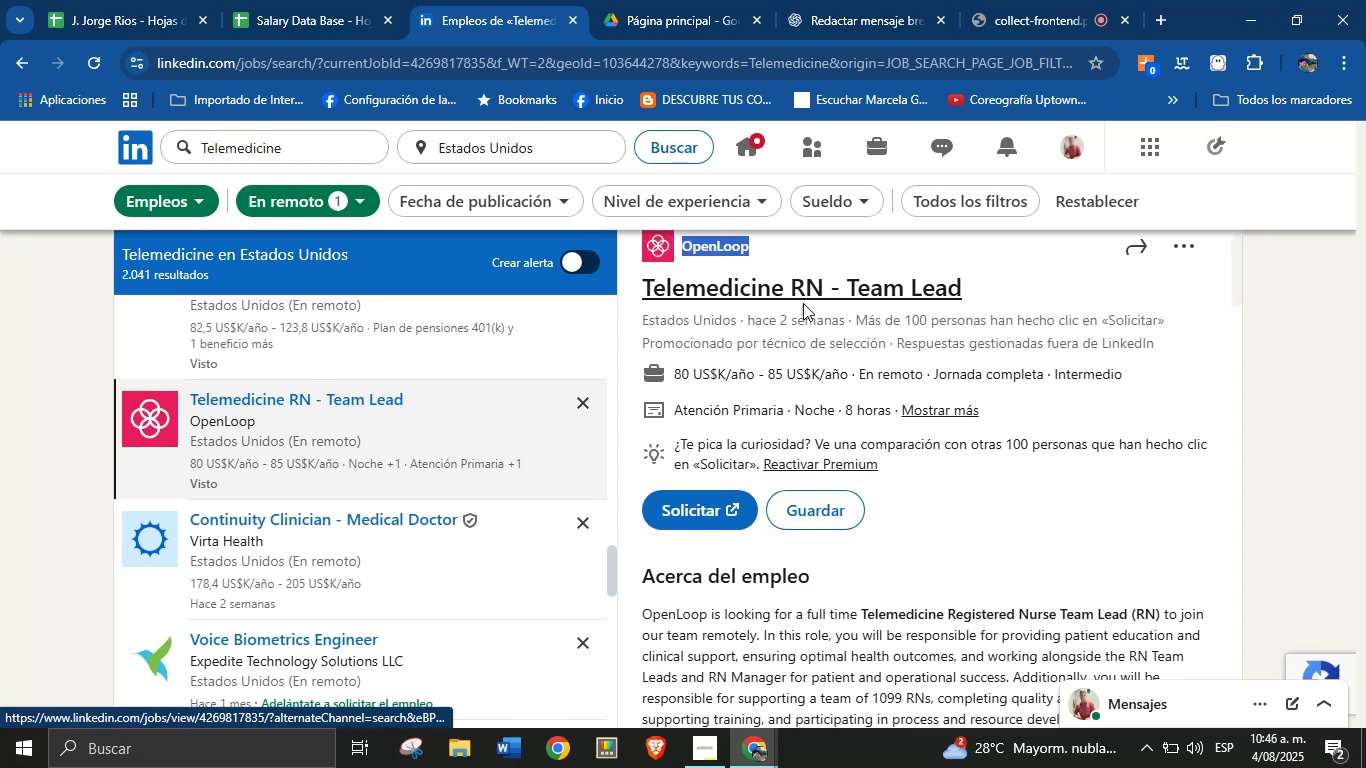 
left_click([817, 341])
 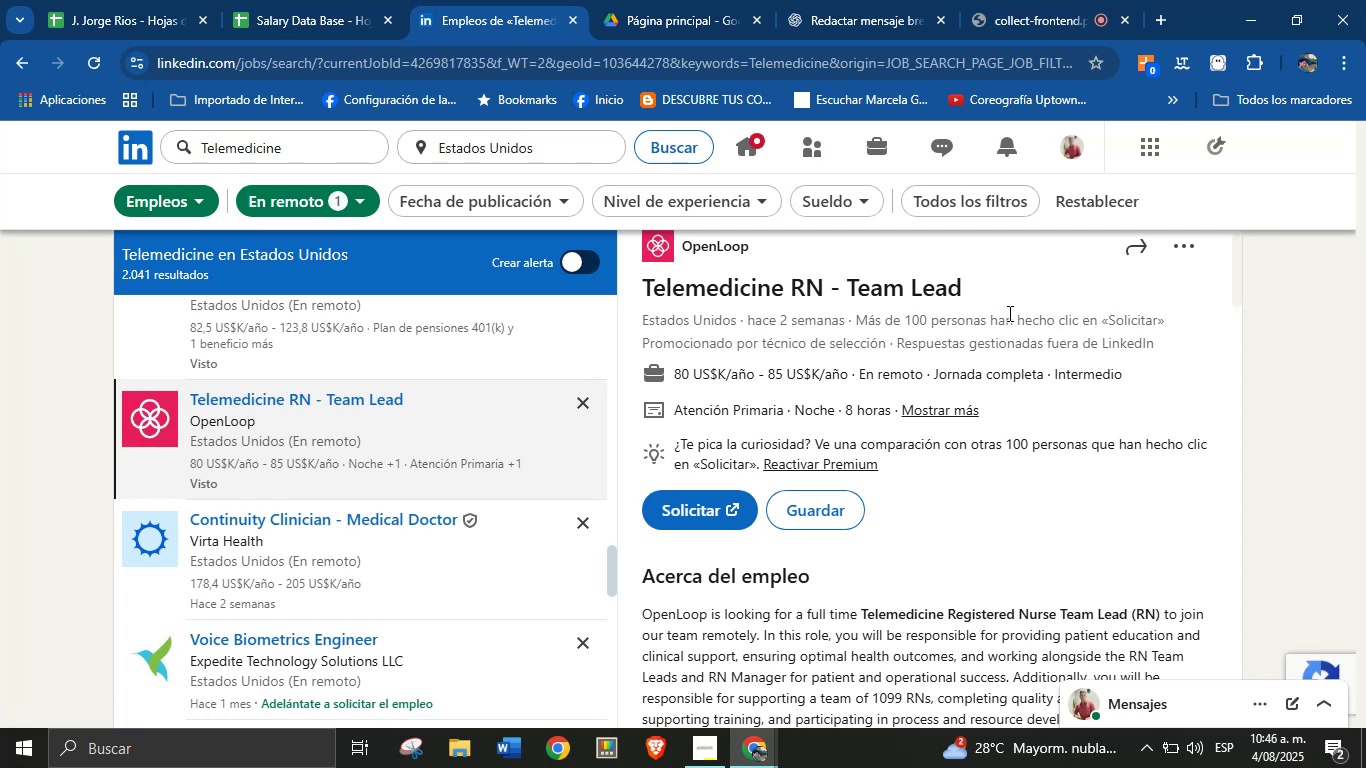 
left_click_drag(start_coordinate=[997, 294], to_coordinate=[646, 287])
 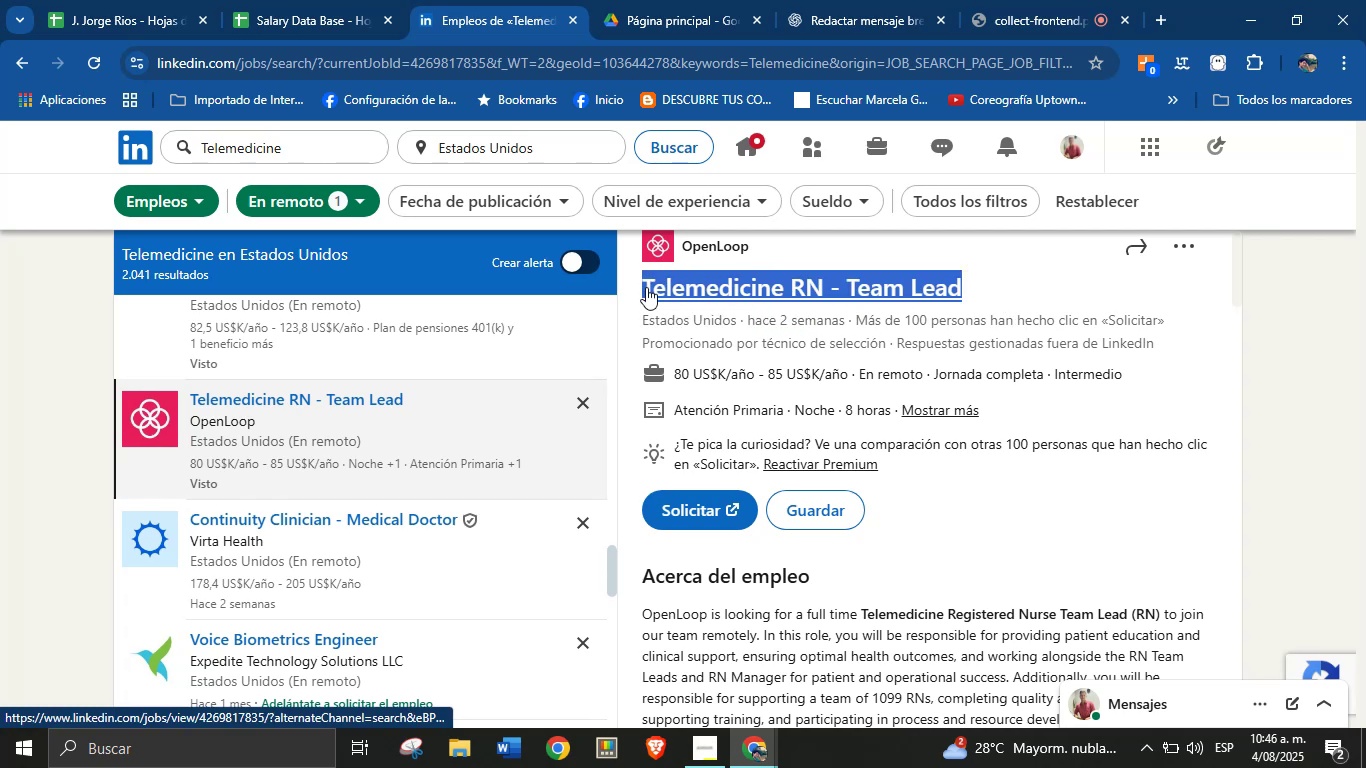 
key(Alt+AltLeft)
 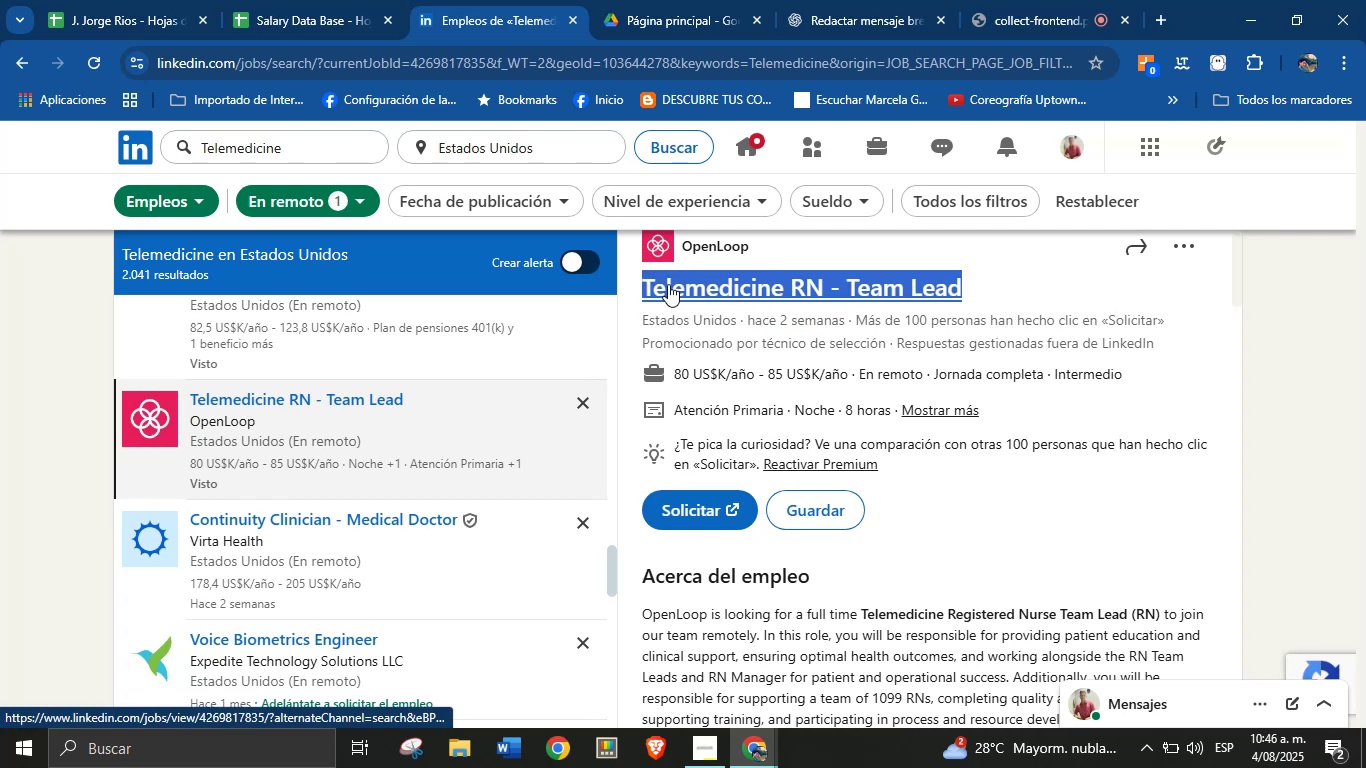 
key(Alt+Control+ControlLeft)
 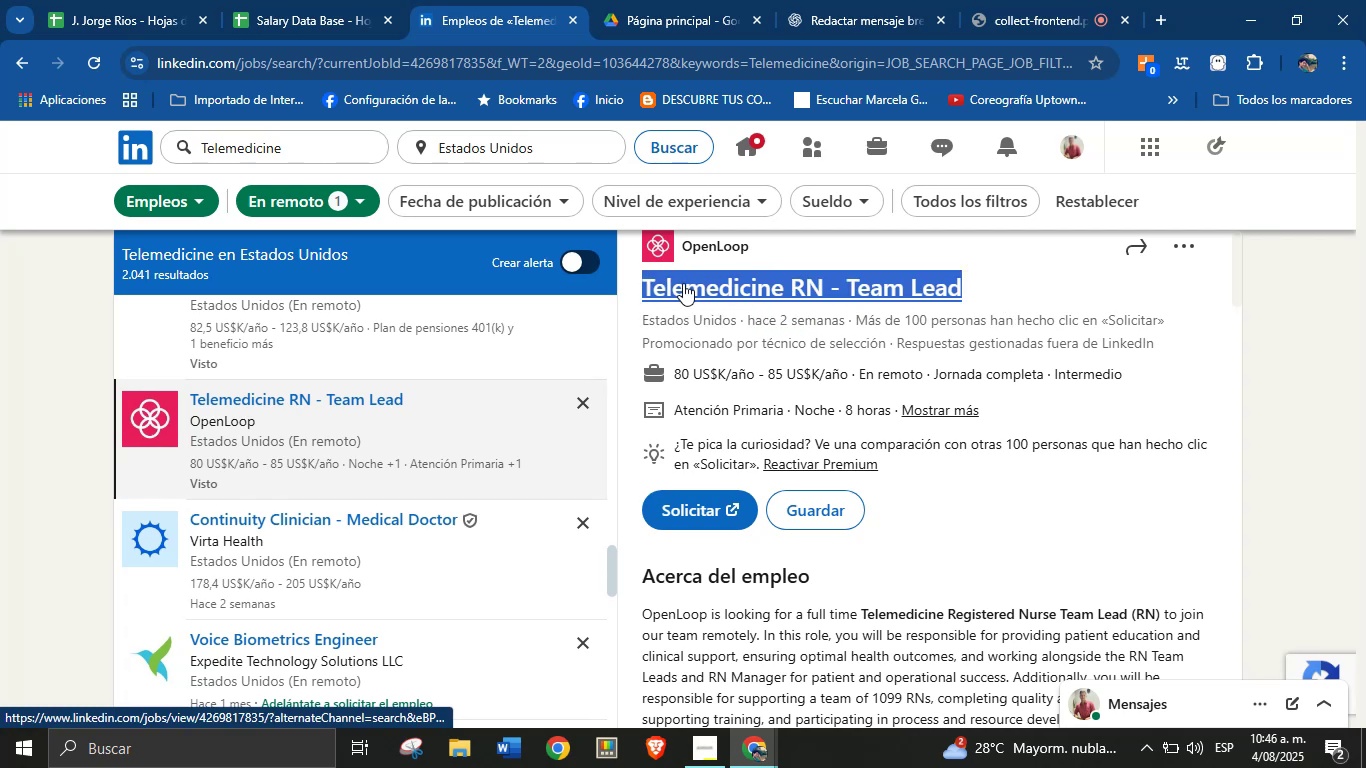 
key(Alt+Control+C)
 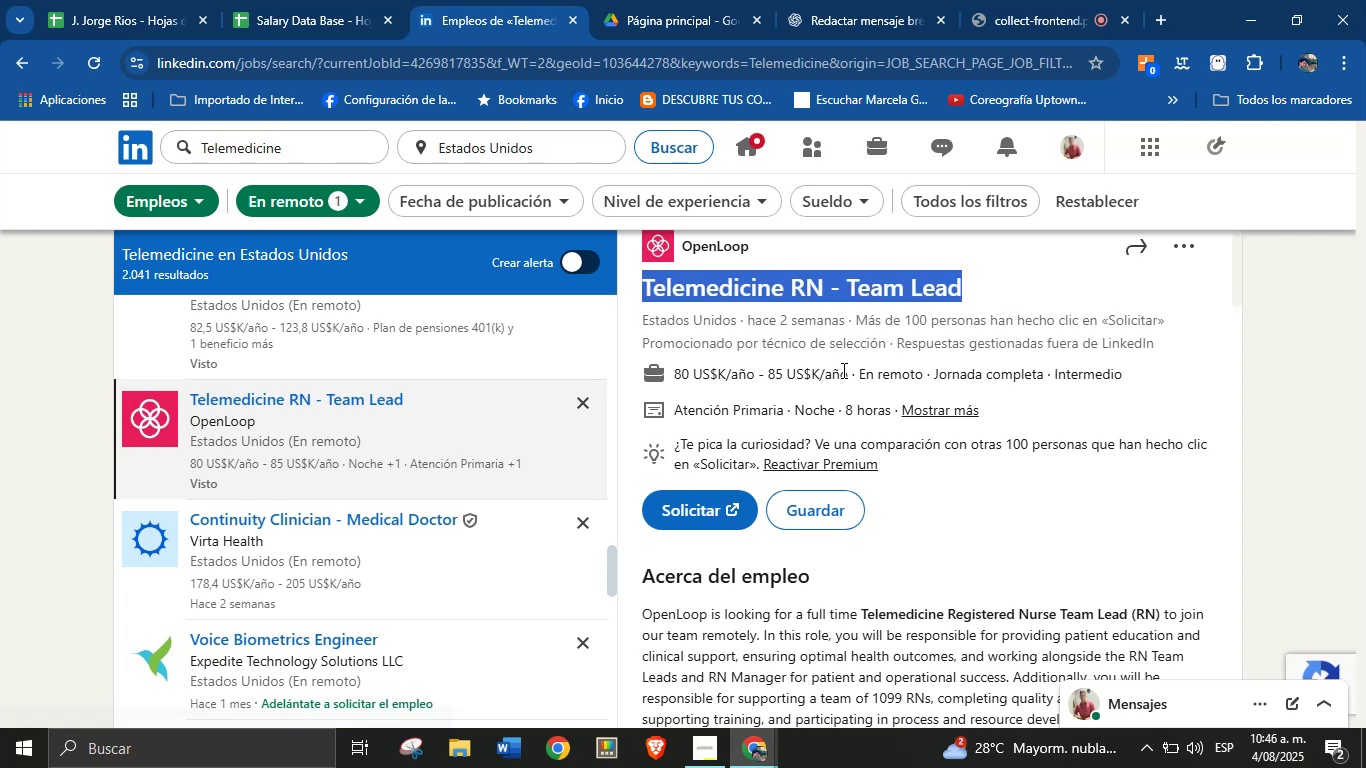 
left_click_drag(start_coordinate=[846, 371], to_coordinate=[675, 372])
 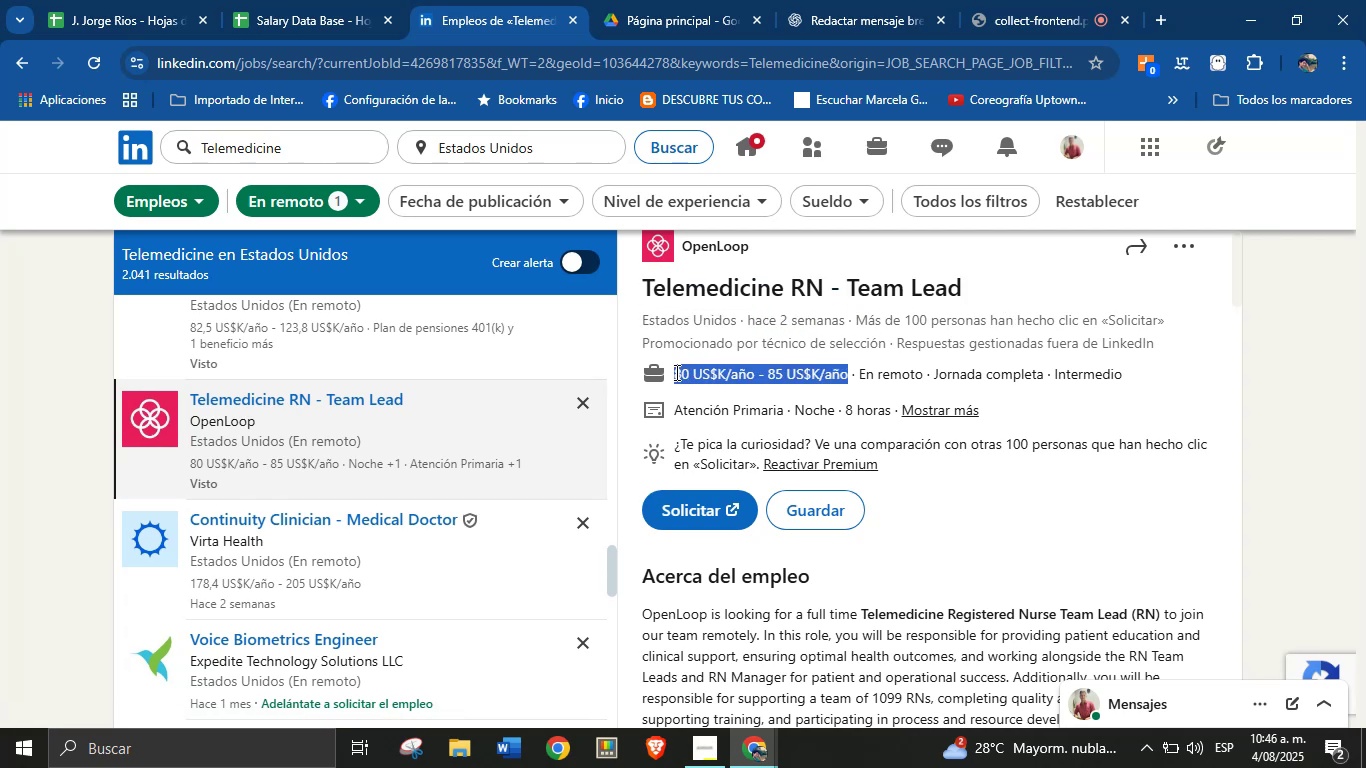 
key(Alt+Control+ControlLeft)
 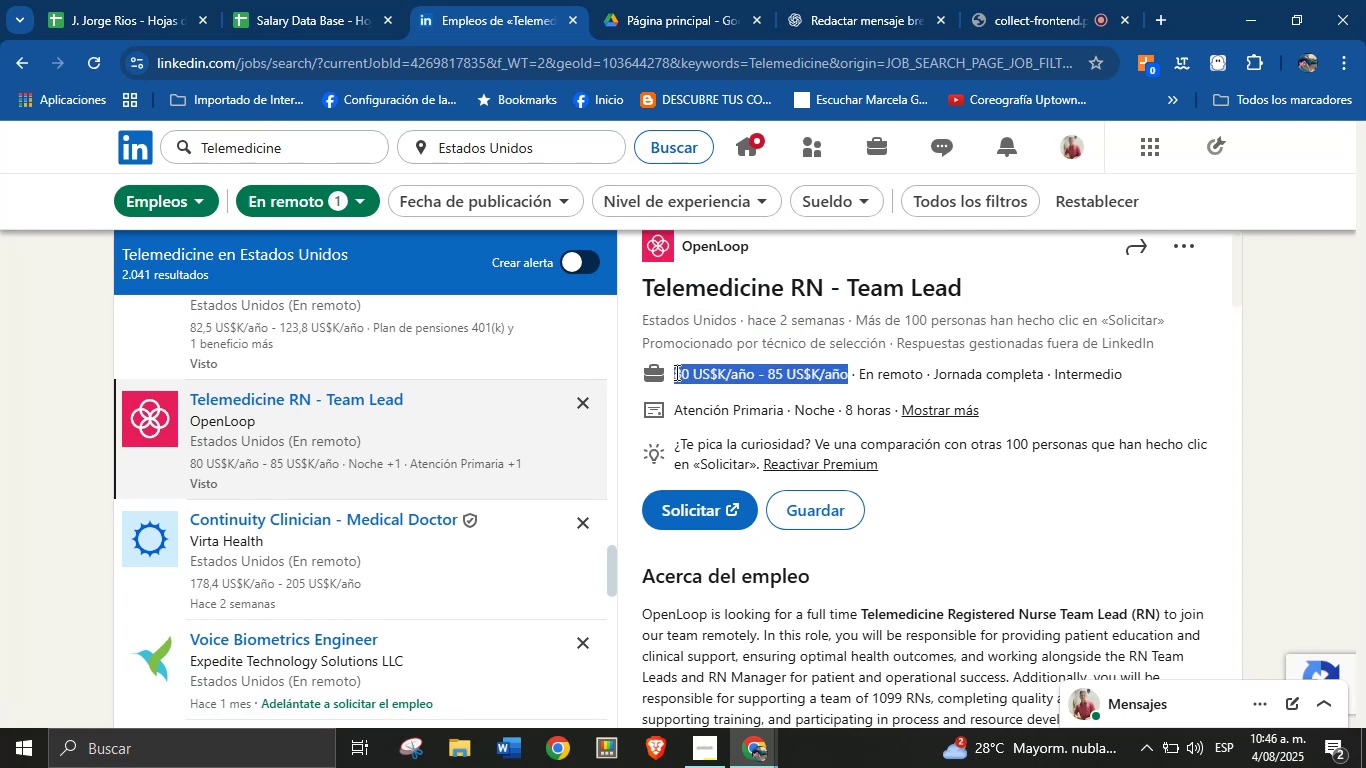 
key(Alt+AltLeft)
 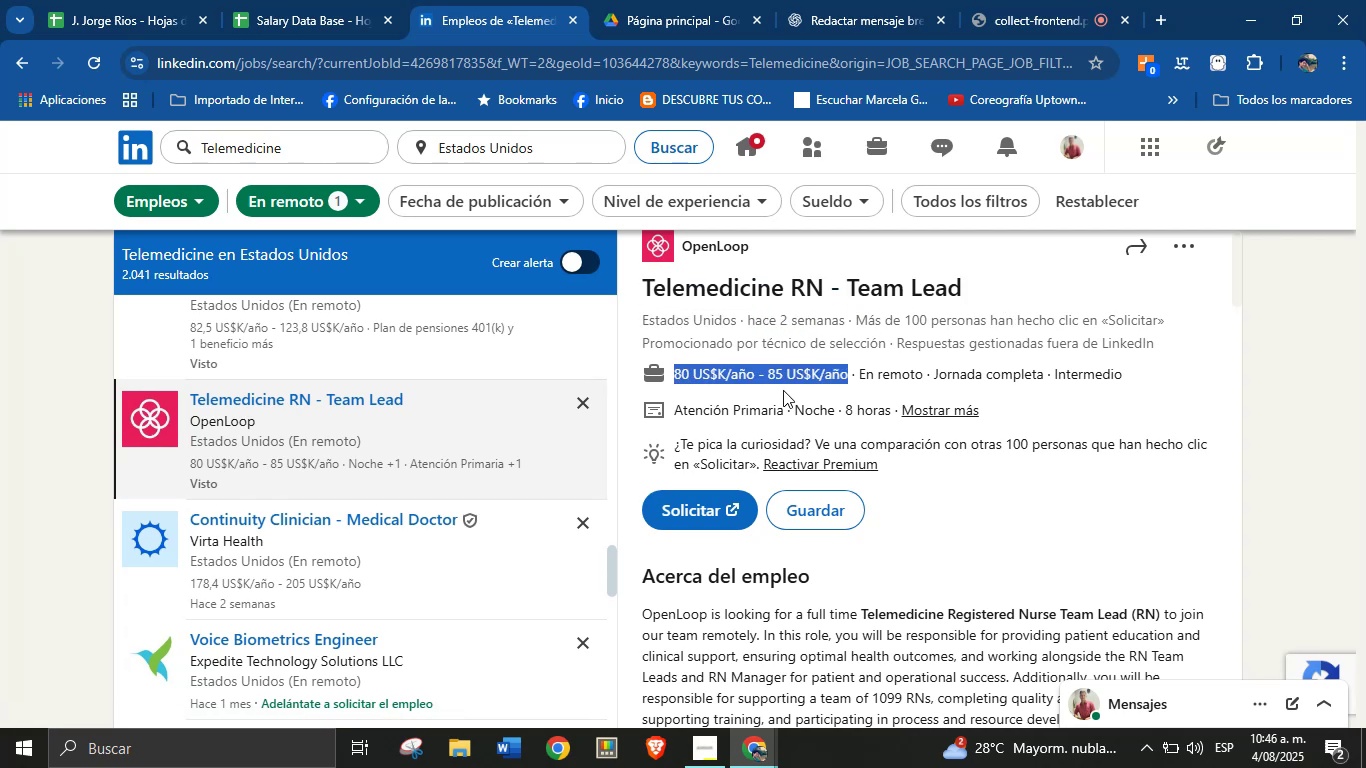 
key(Alt+Control+C)
 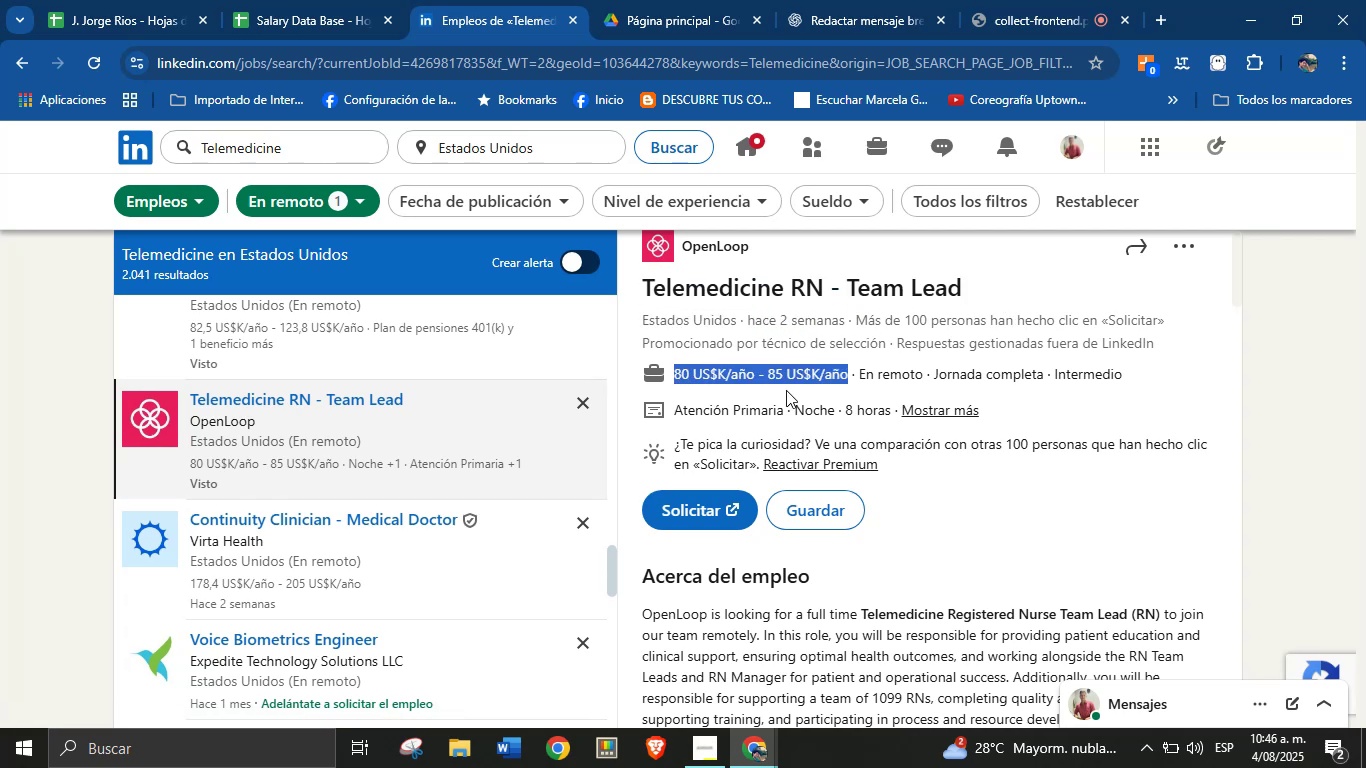 
scroll: coordinate [811, 436], scroll_direction: down, amount: 4.0
 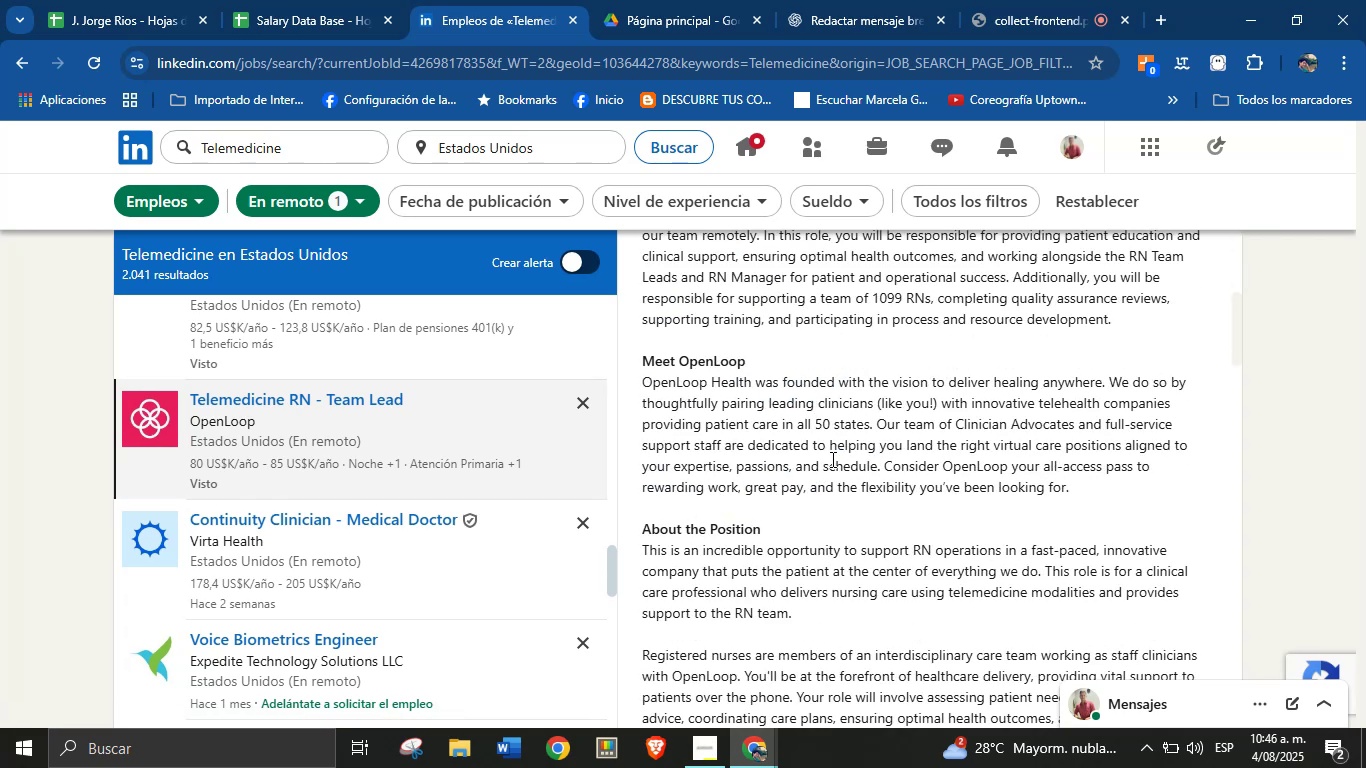 
left_click([864, 459])
 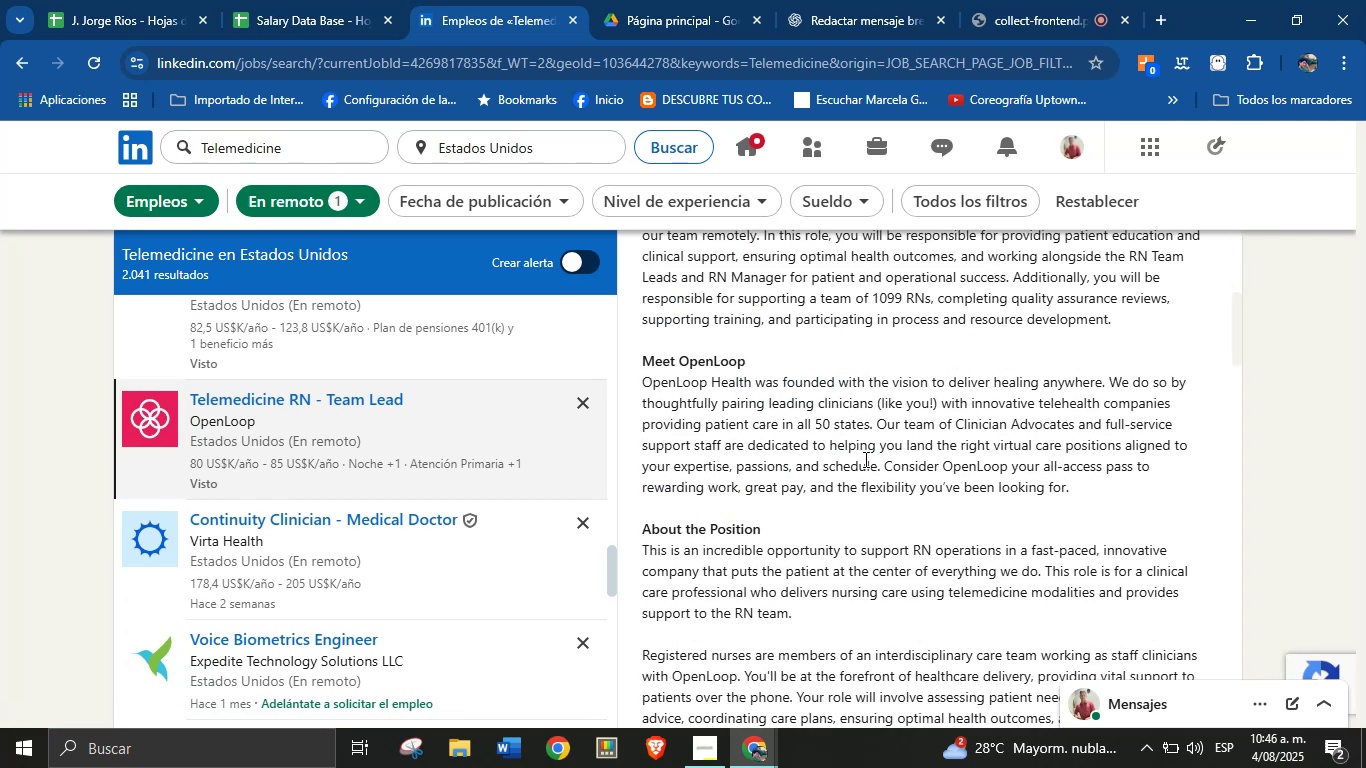 
scroll: coordinate [863, 475], scroll_direction: down, amount: 13.0
 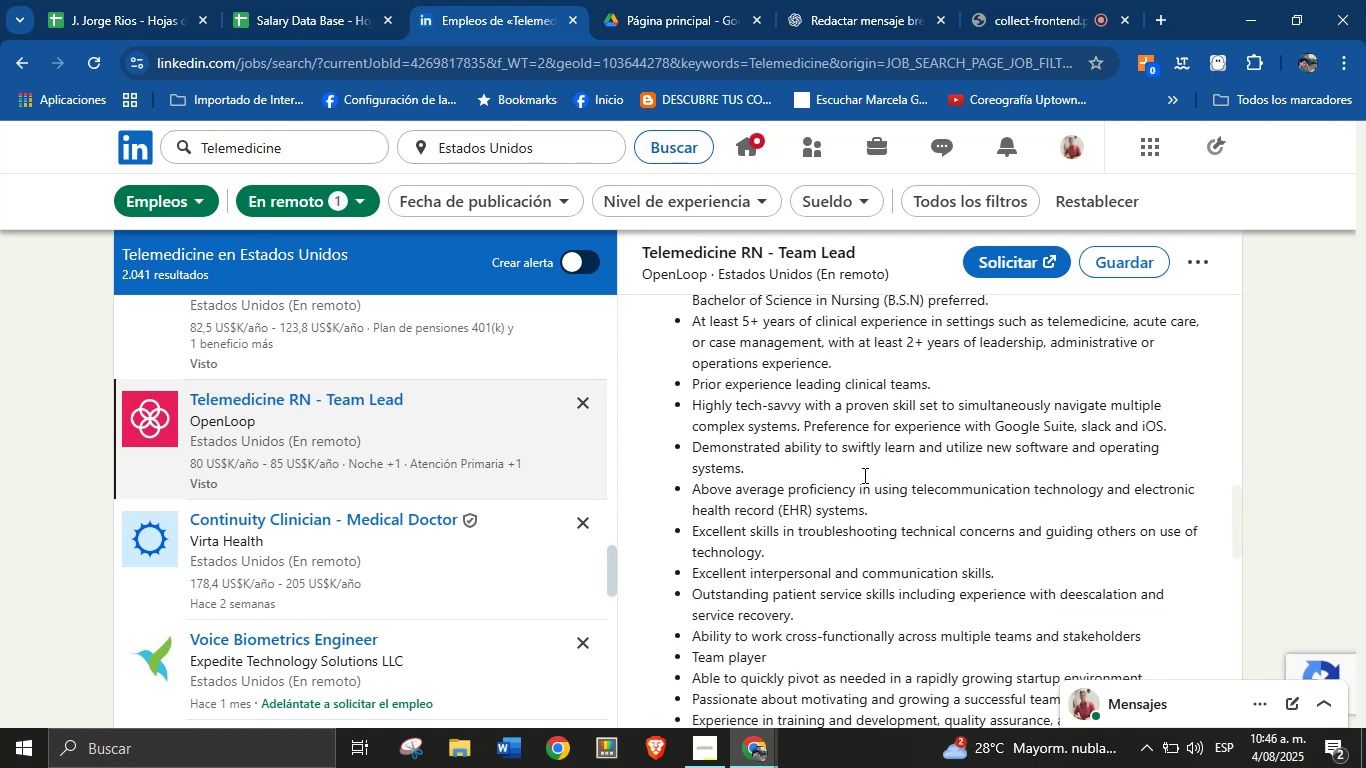 
scroll: coordinate [863, 475], scroll_direction: up, amount: 4.0
 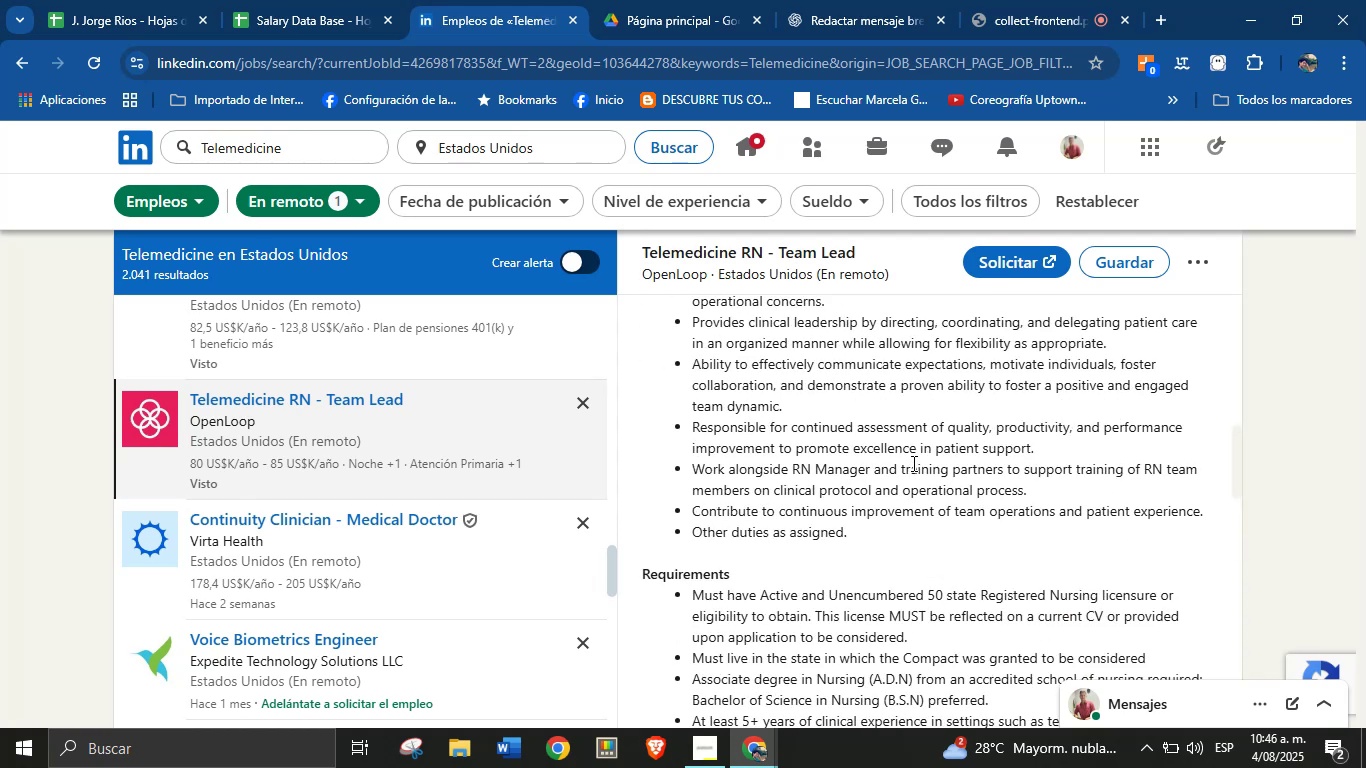 
wait(7.48)
 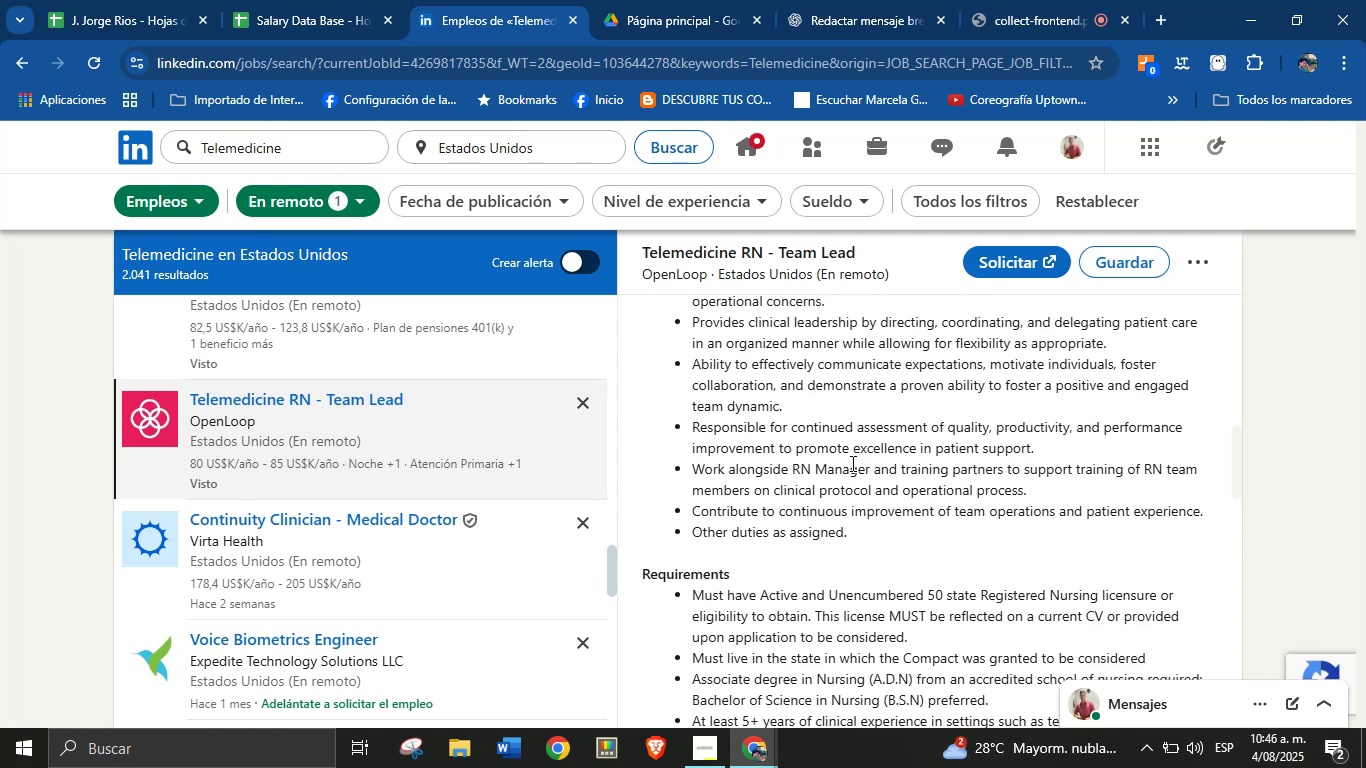 
scroll: coordinate [818, 504], scroll_direction: down, amount: 16.0
 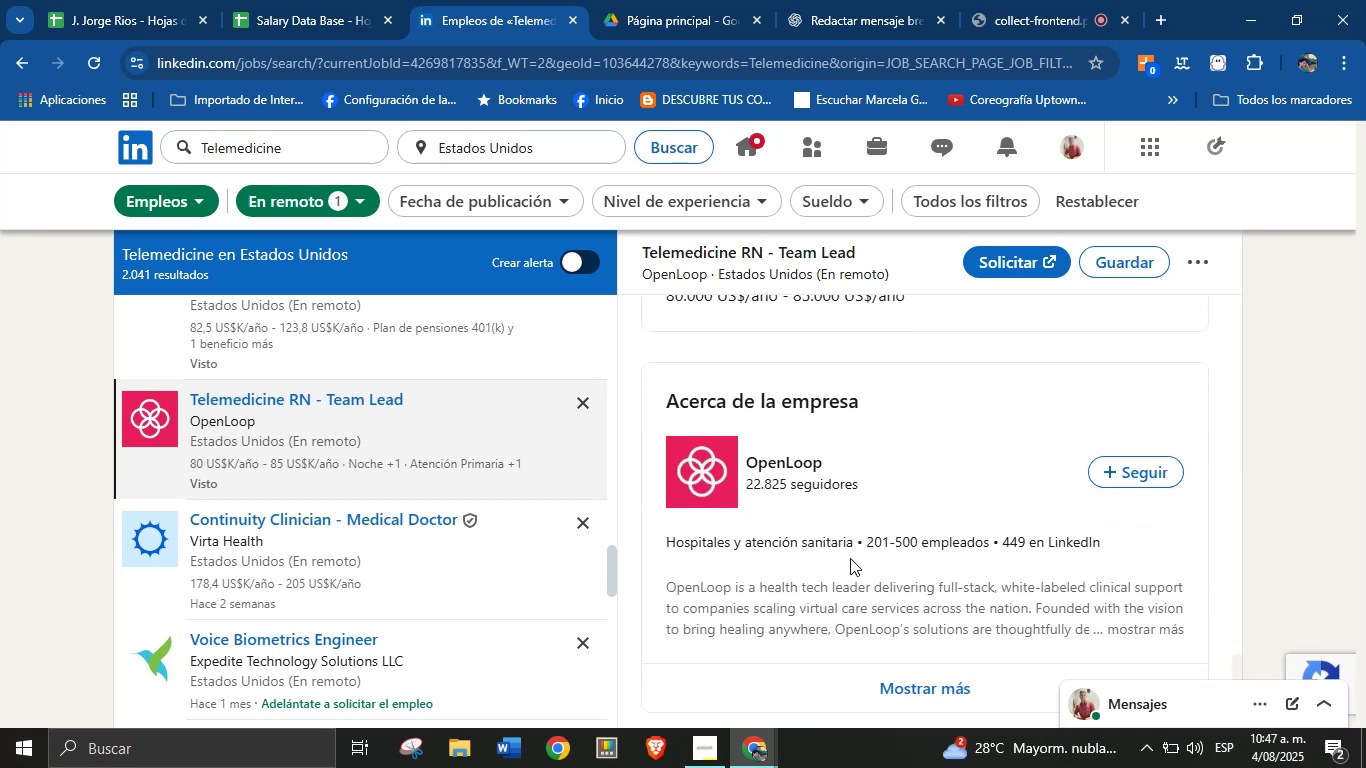 
left_click_drag(start_coordinate=[854, 543], to_coordinate=[665, 546])
 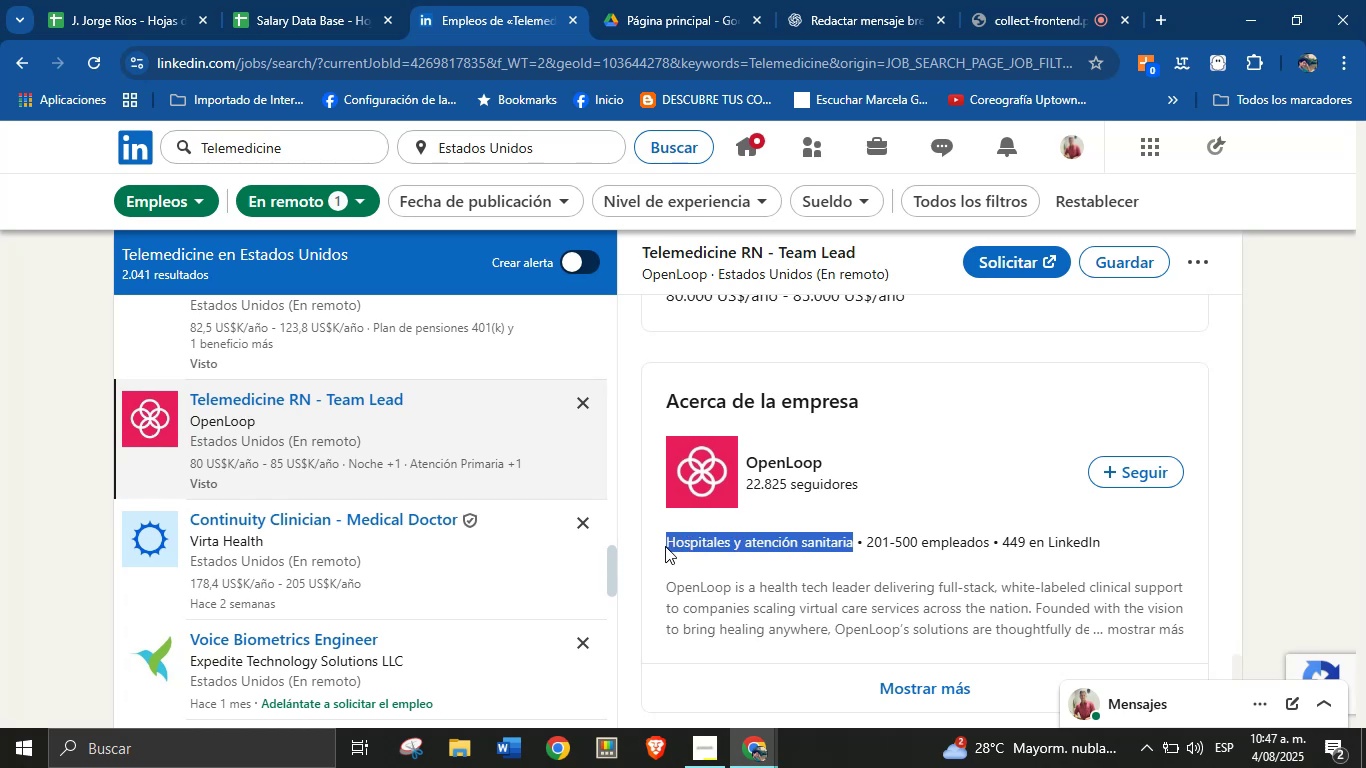 
key(Alt+AltLeft)
 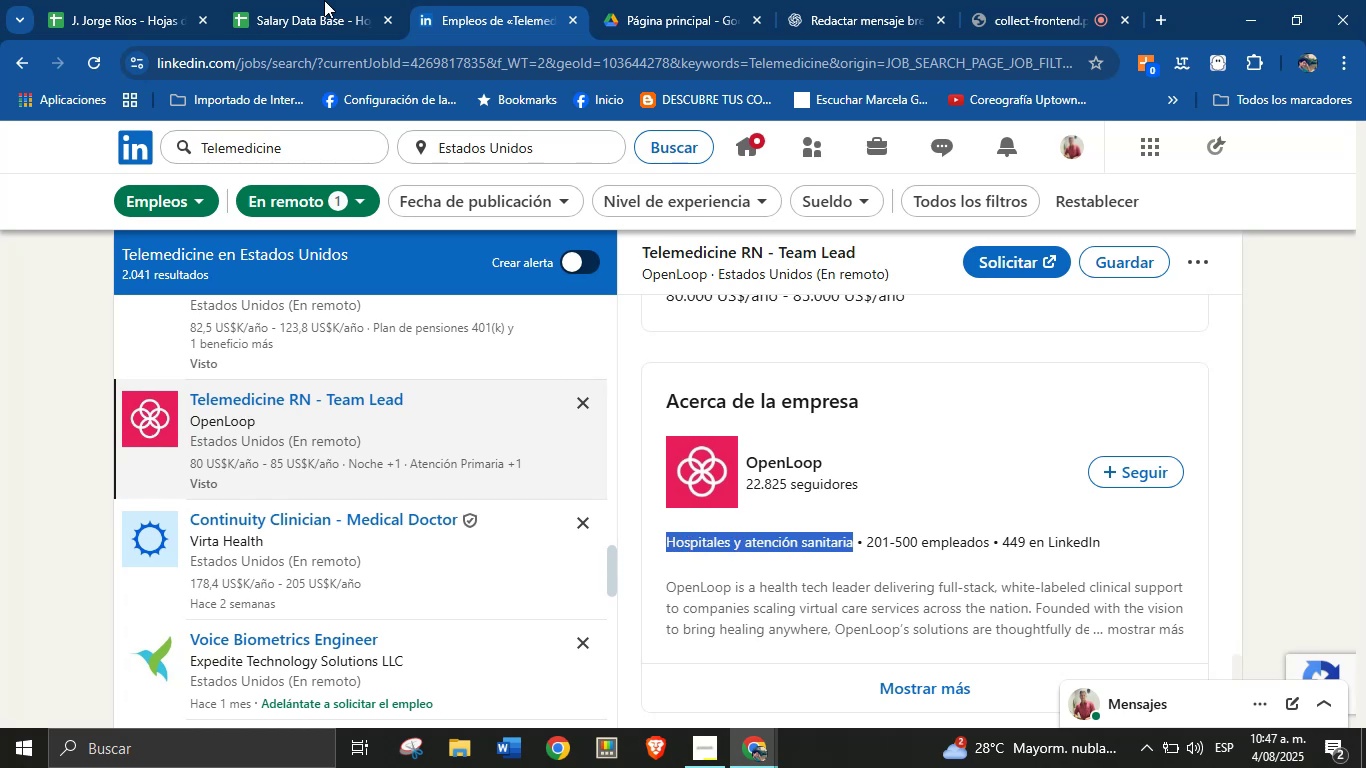 
key(Alt+Control+C)
 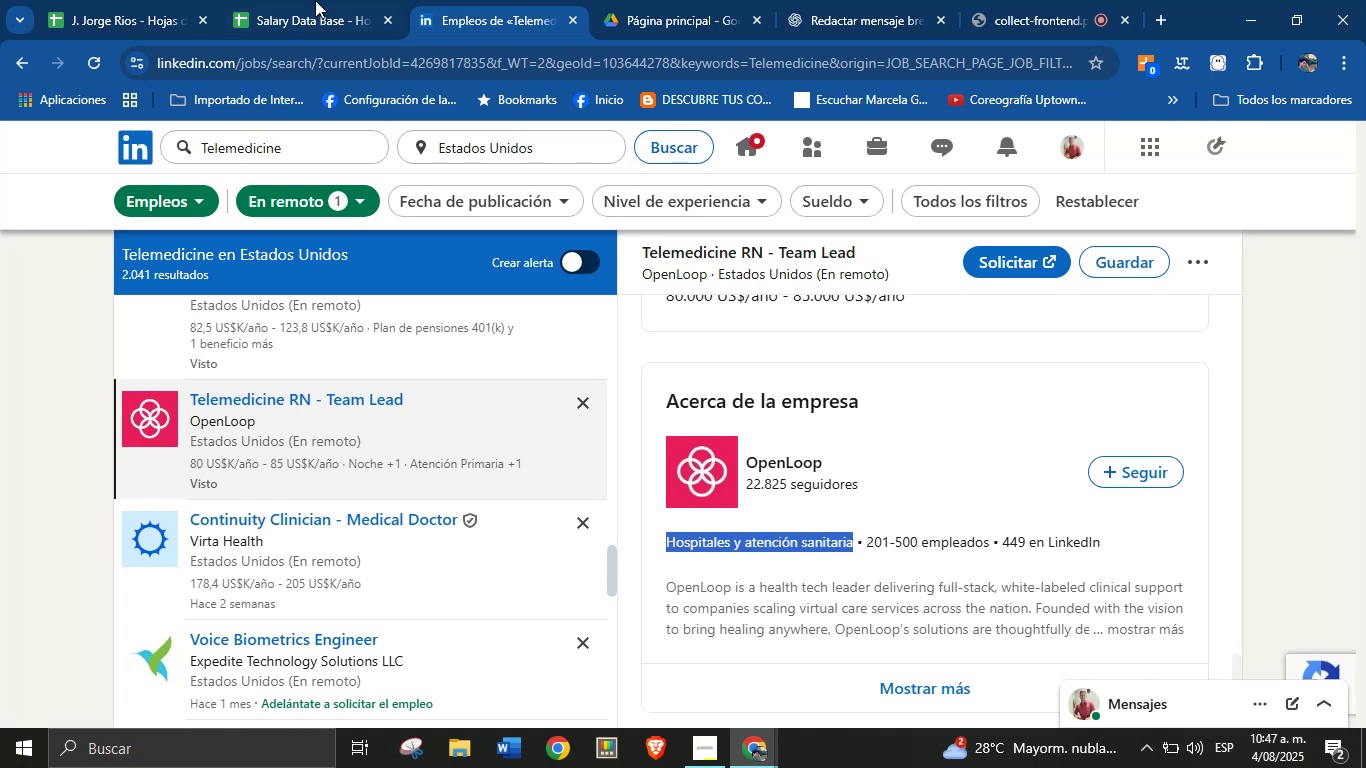 
key(Alt+Control+ControlLeft)
 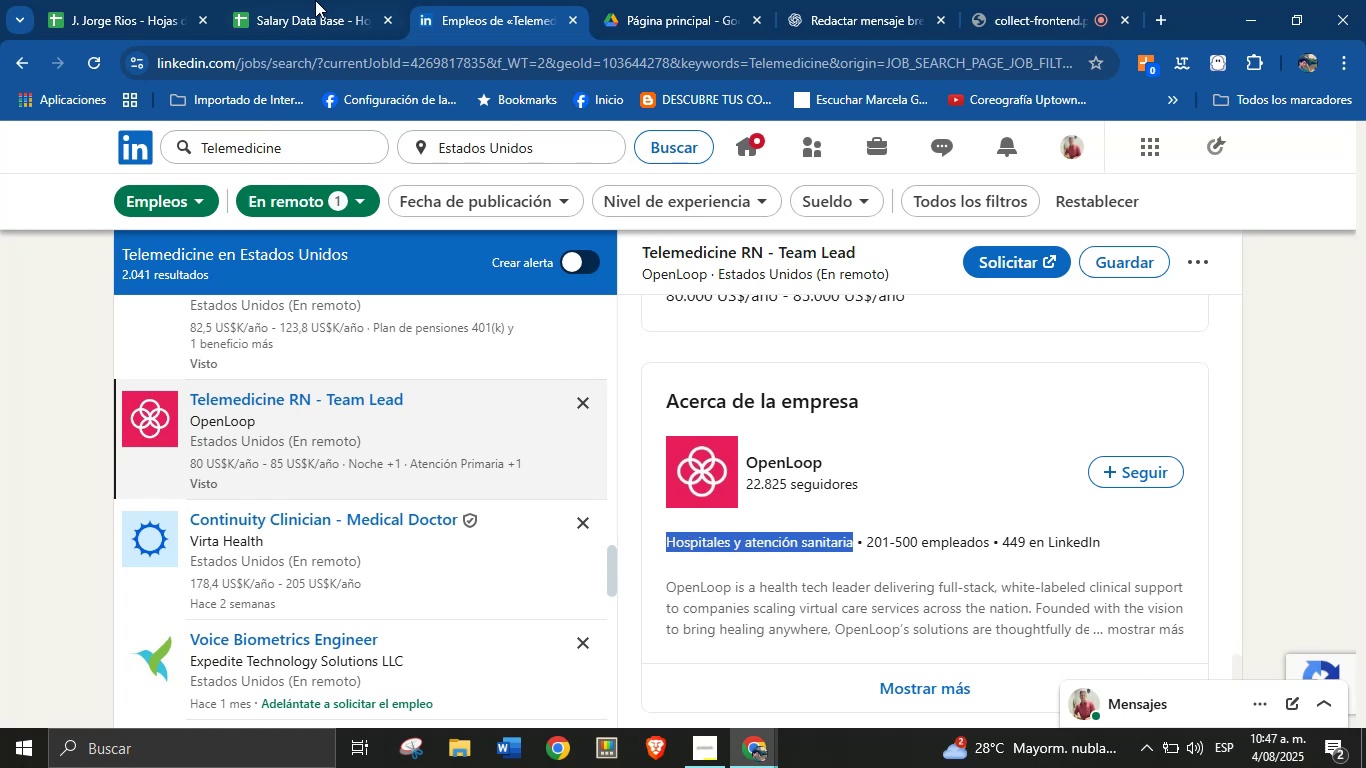 
left_click([326, 0])
 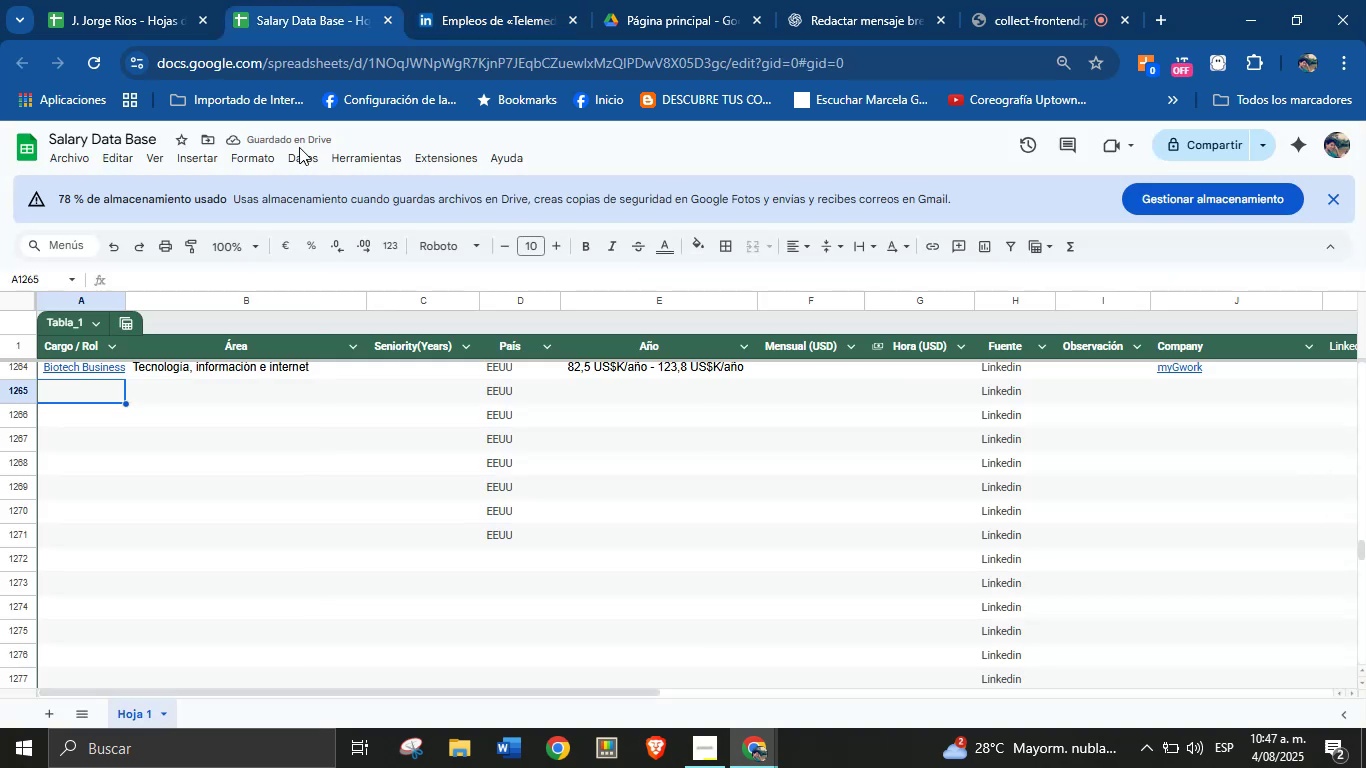 
key(Meta+V)
 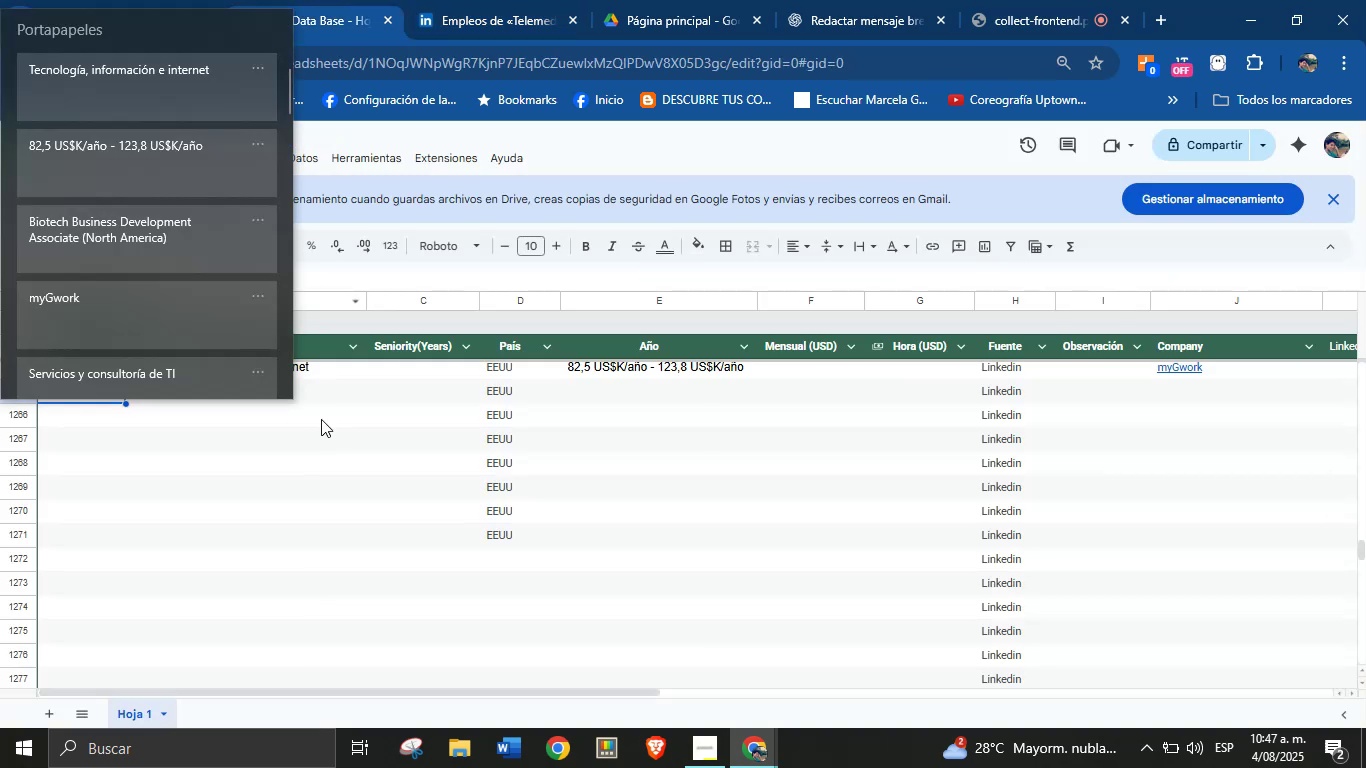 
key(Meta+MetaLeft)
 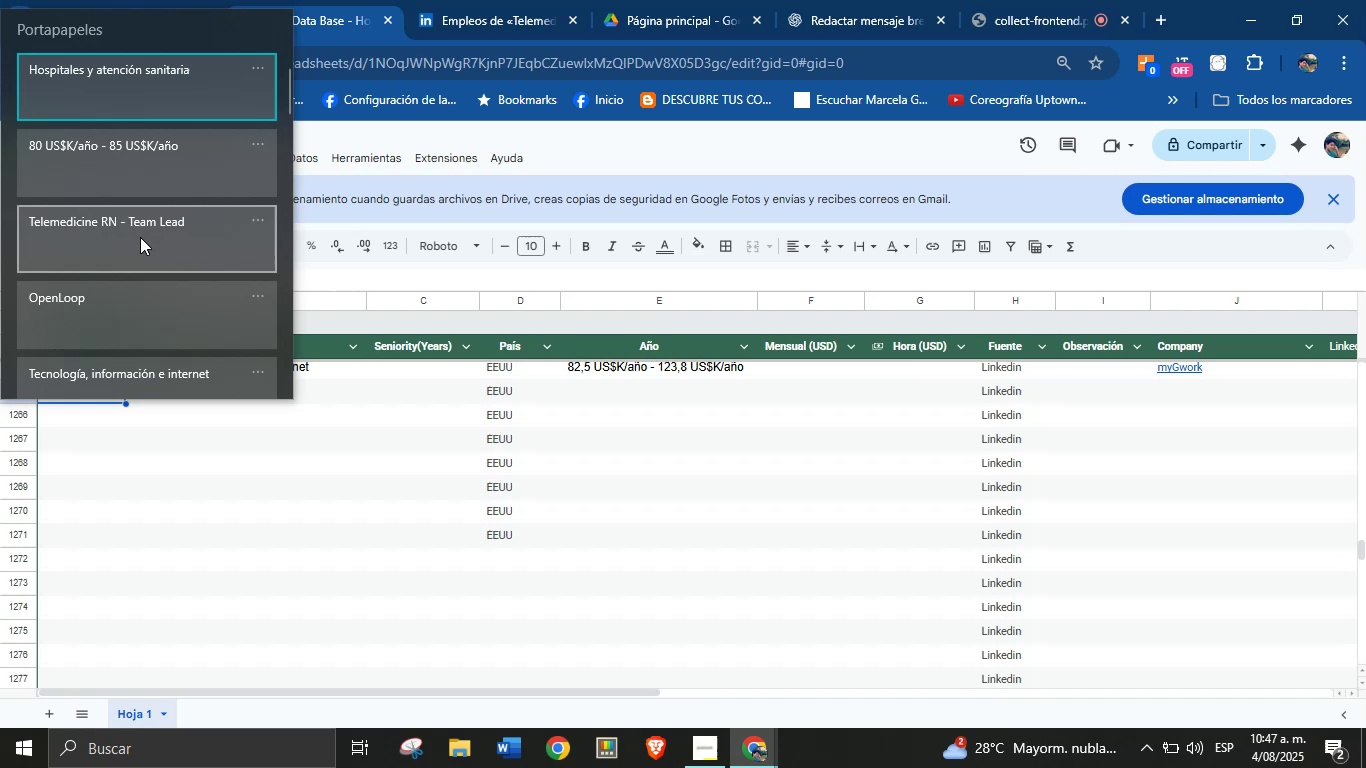 
key(Meta+MetaLeft)
 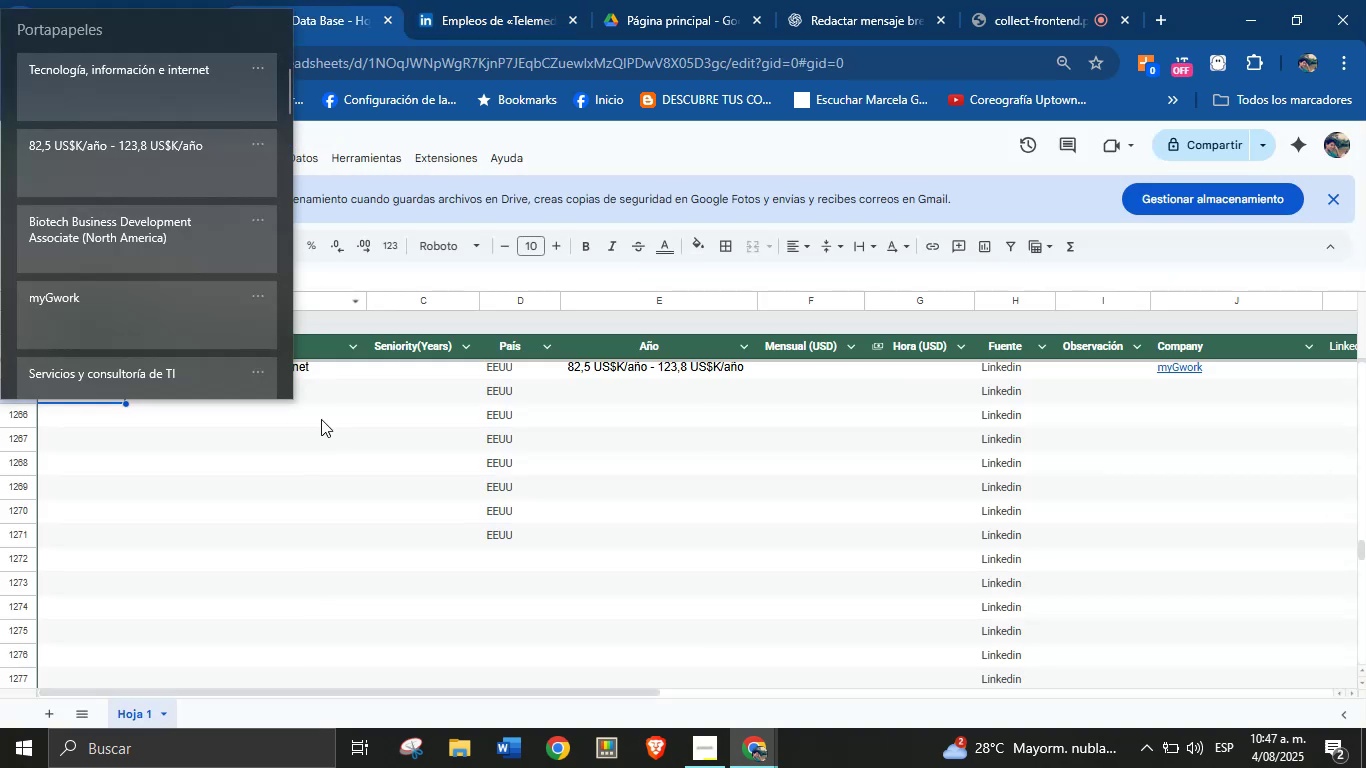 
wait(7.97)
 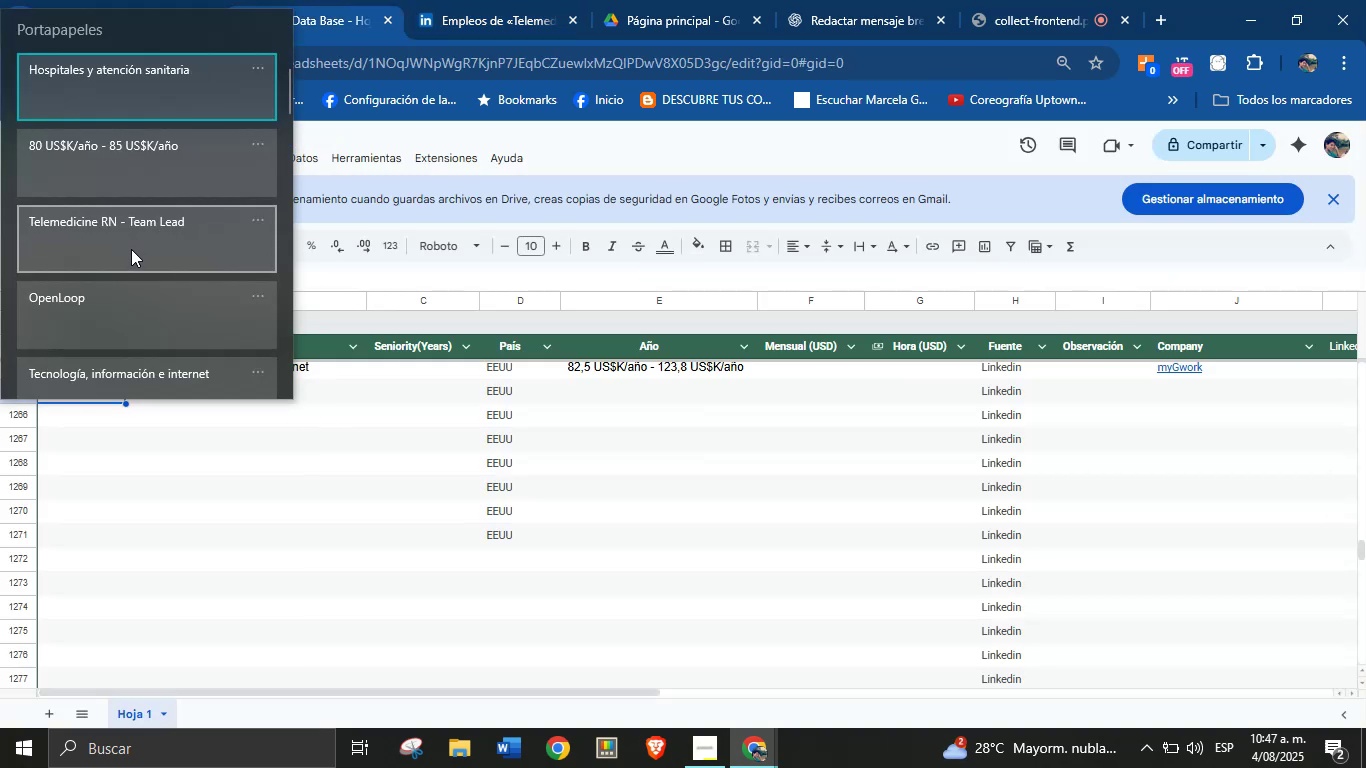 
left_click([140, 236])
 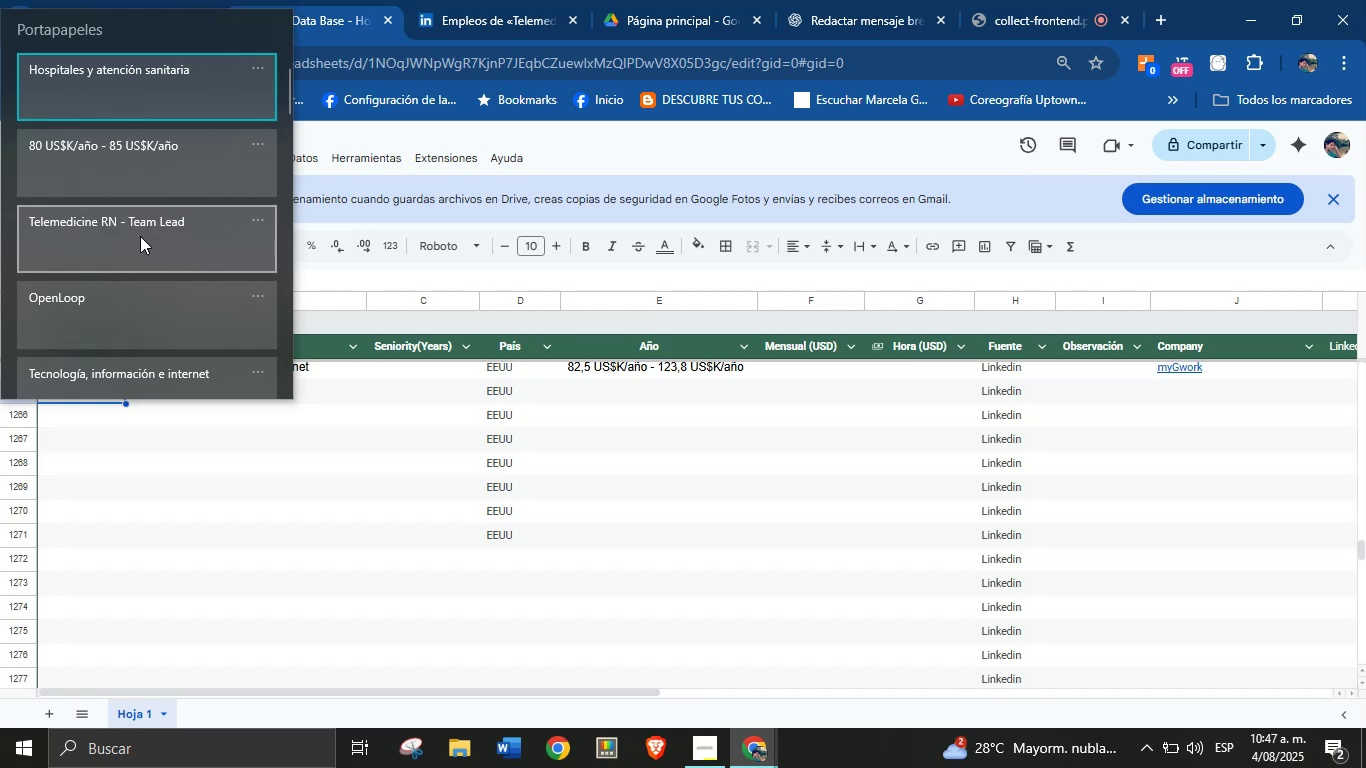 
key(Control+ControlLeft)
 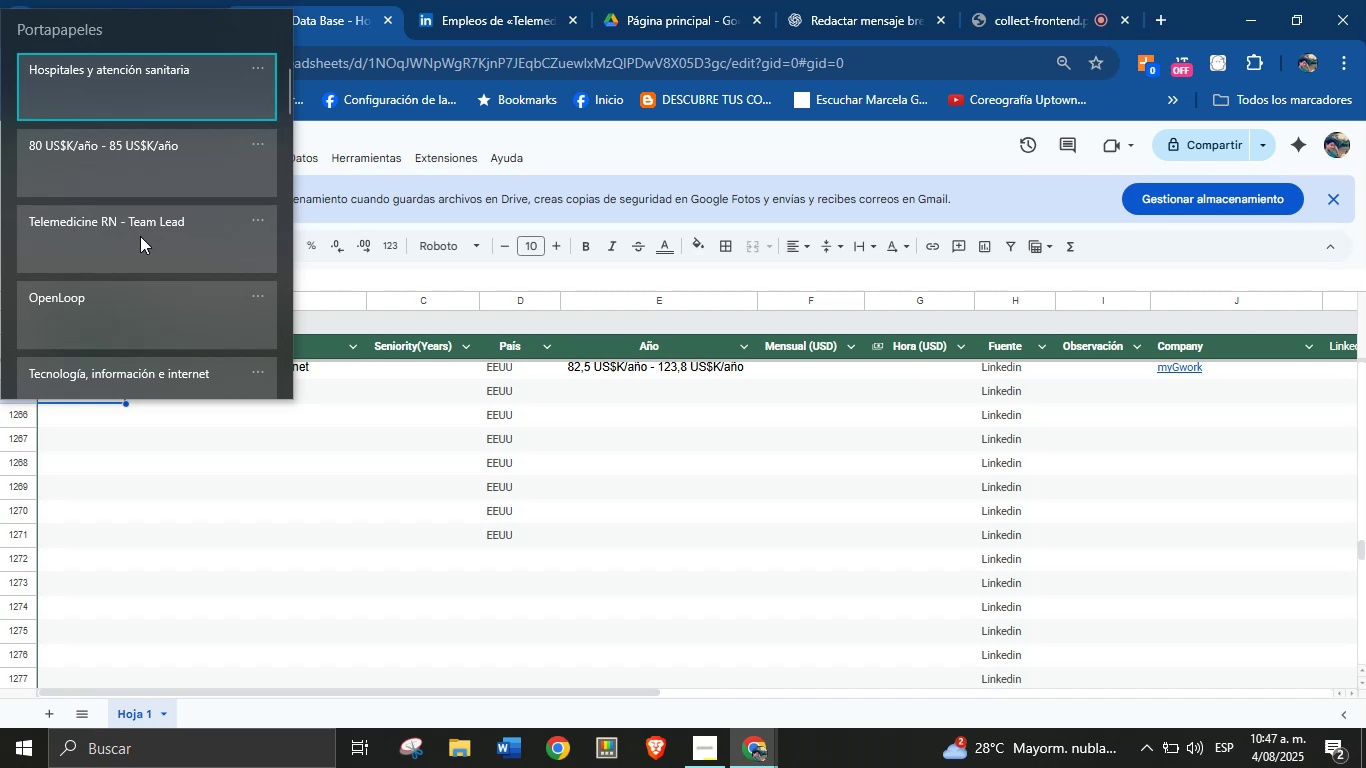 
key(Control+V)
 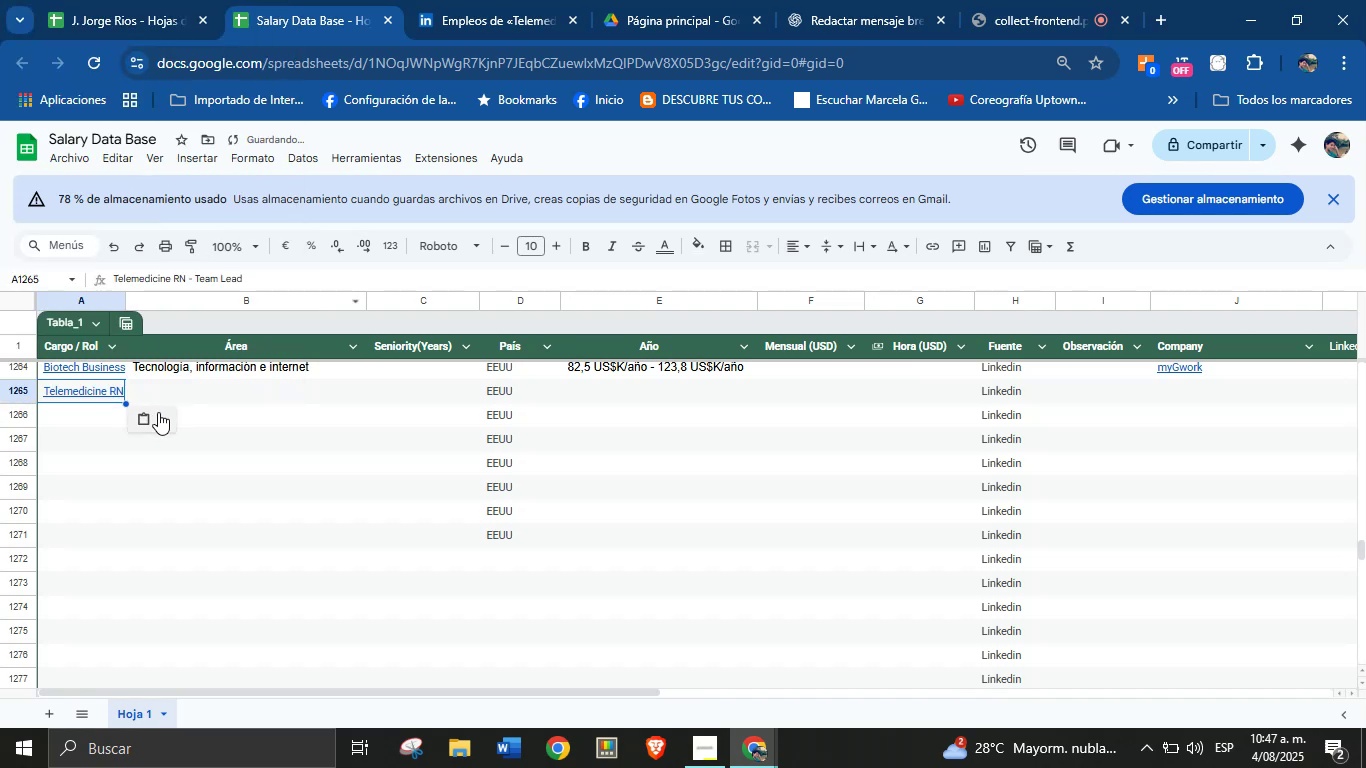 
left_click([181, 383])
 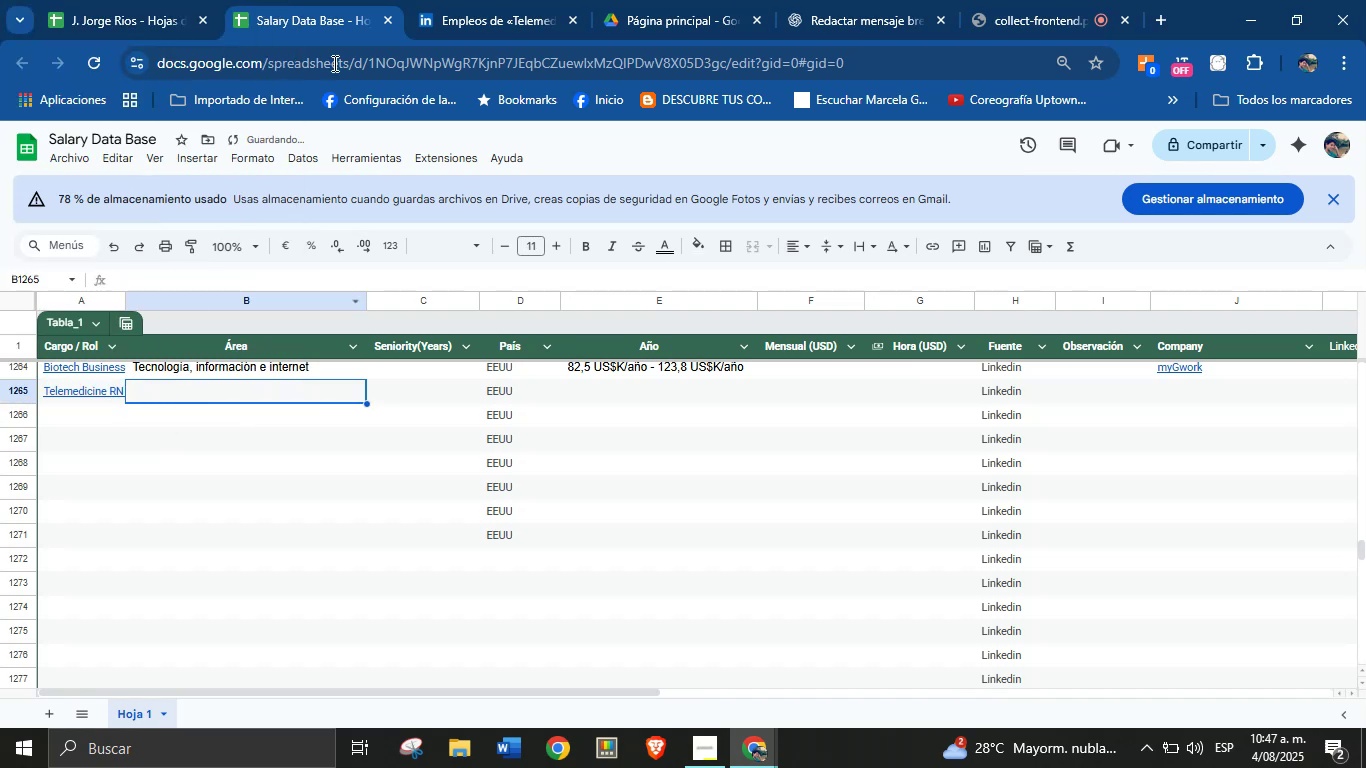 
left_click([485, 0])
 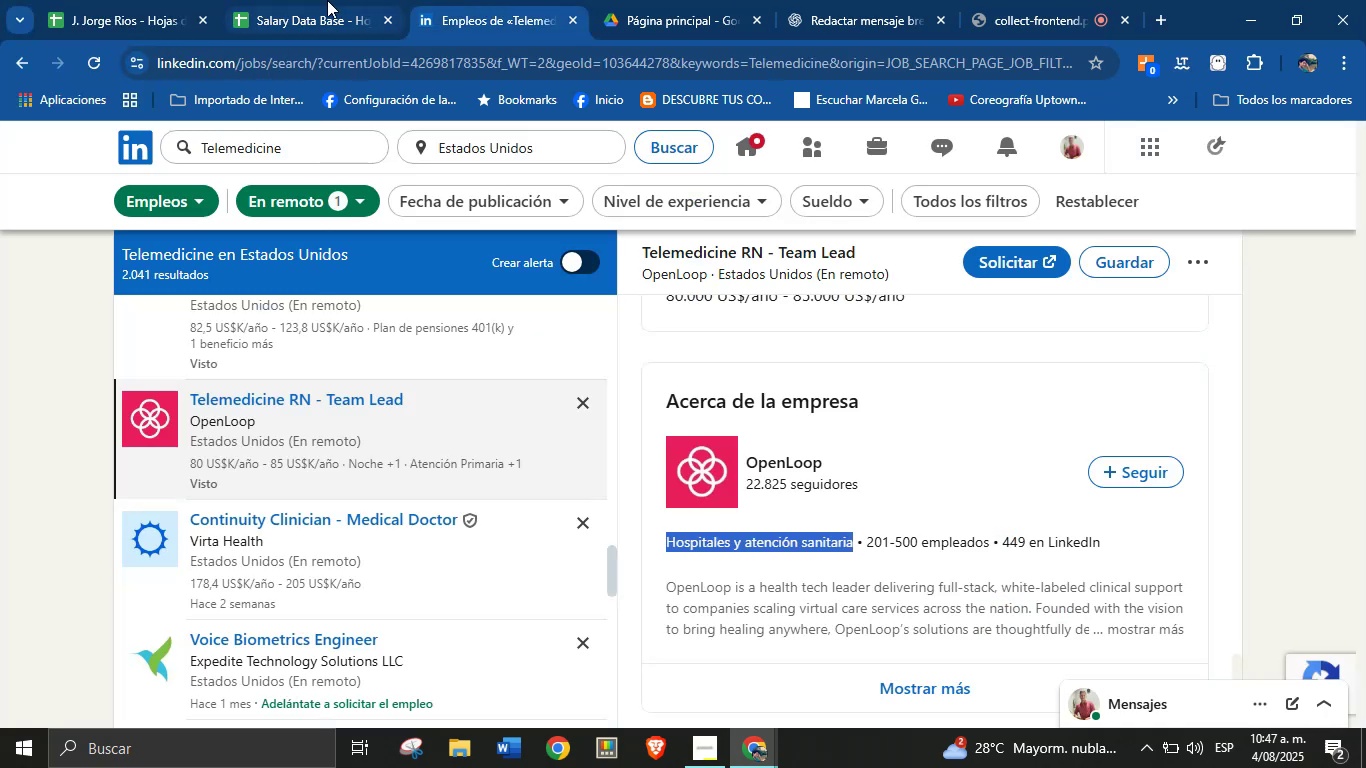 
left_click([332, 0])
 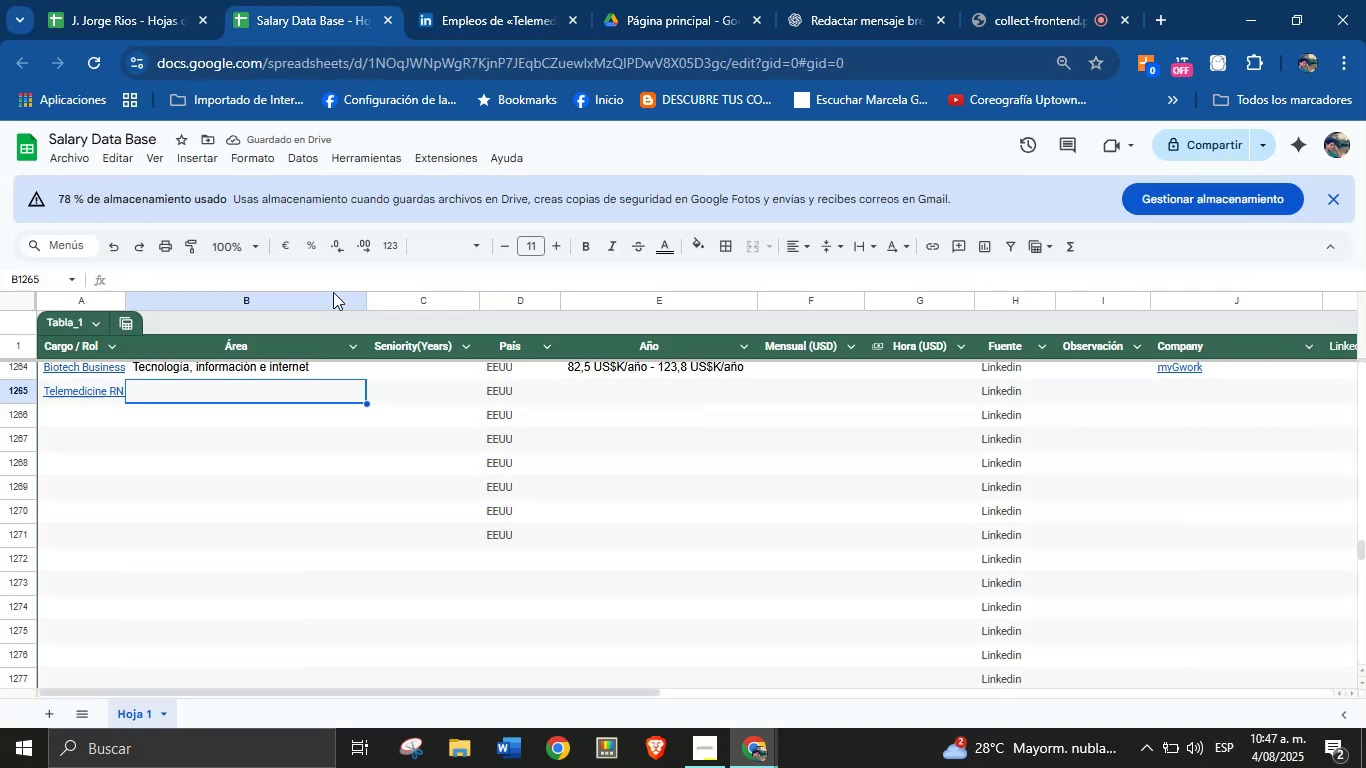 
key(Meta+MetaLeft)
 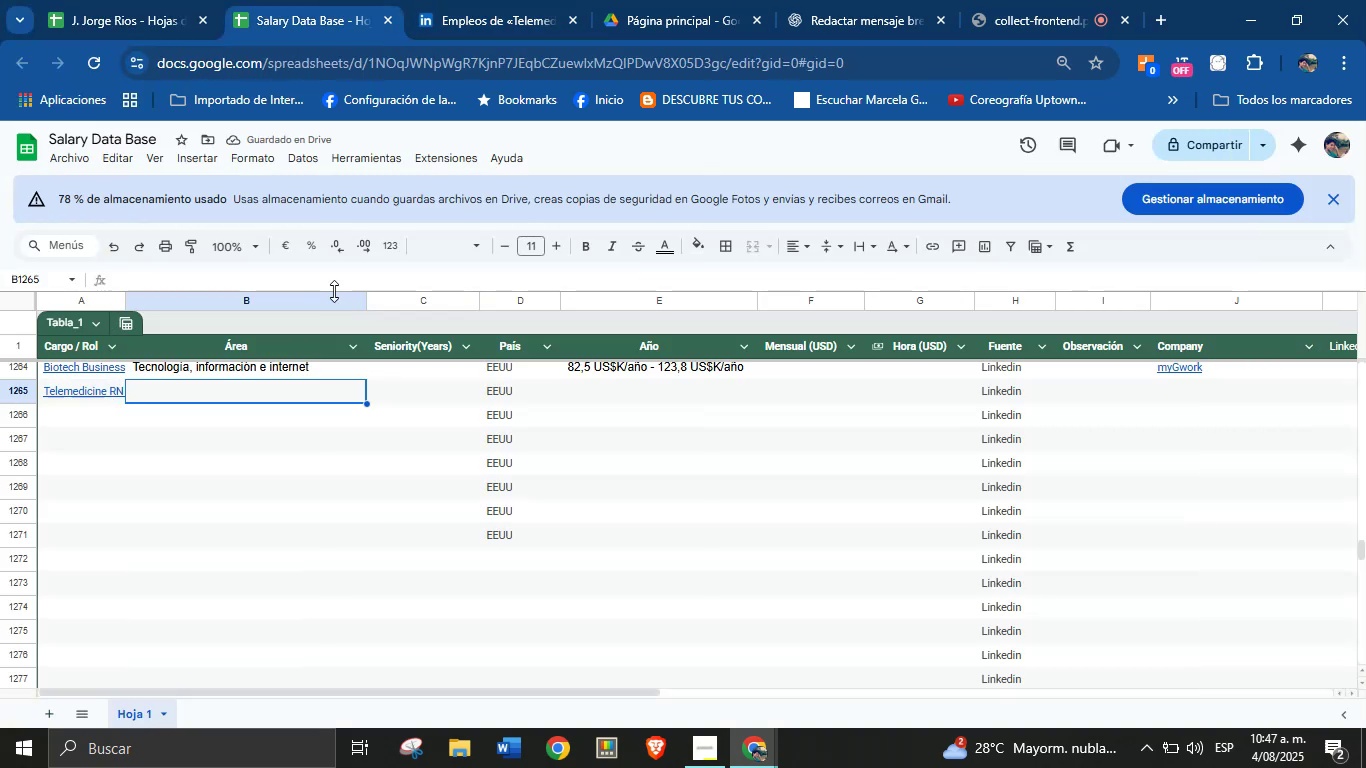 
key(Meta+V)
 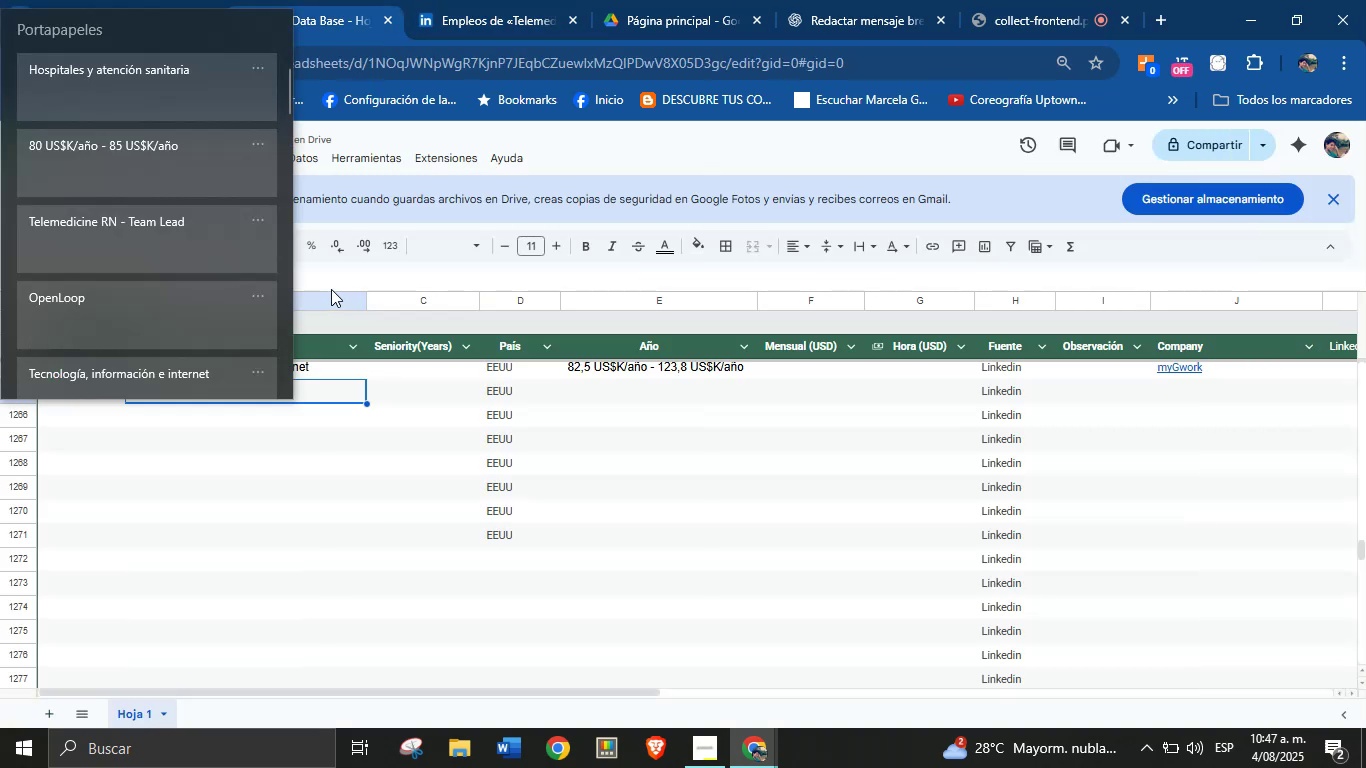 
key(Meta+MetaLeft)
 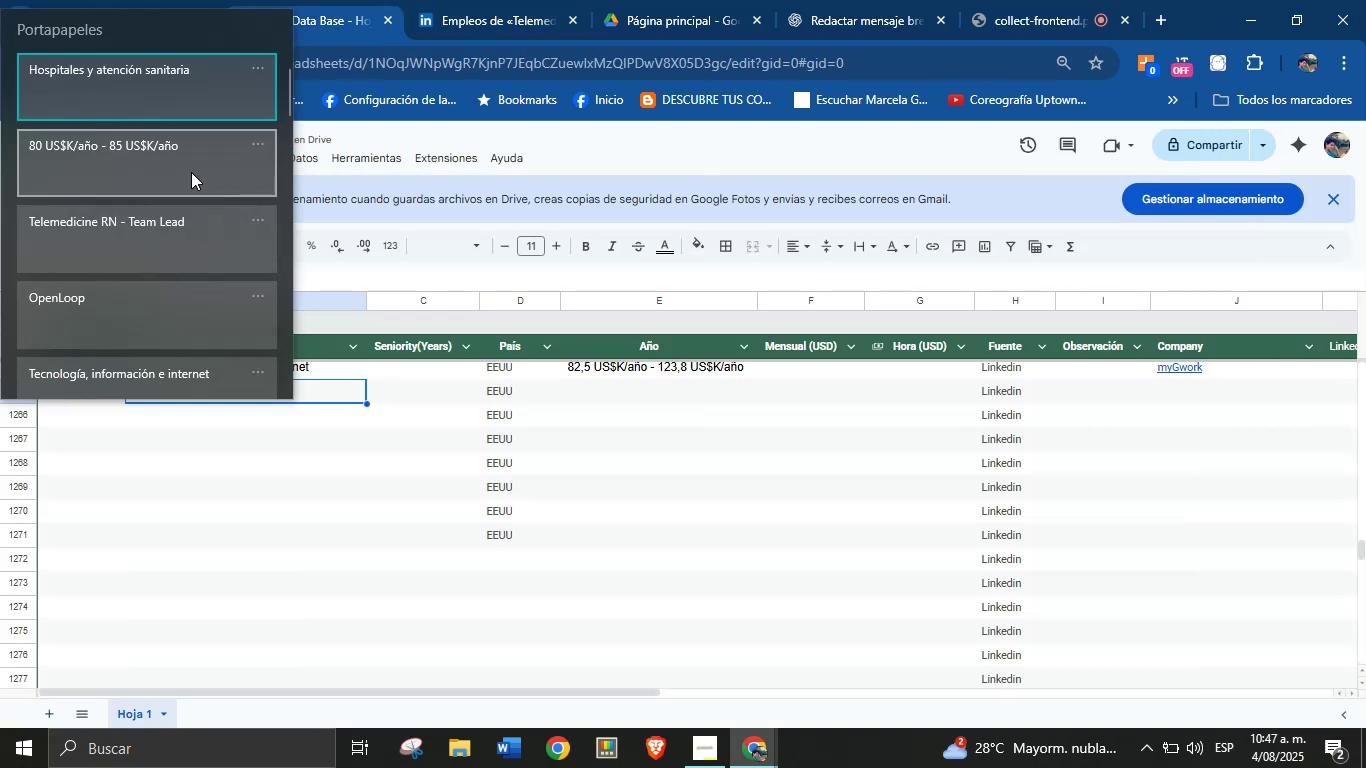 
left_click([191, 172])
 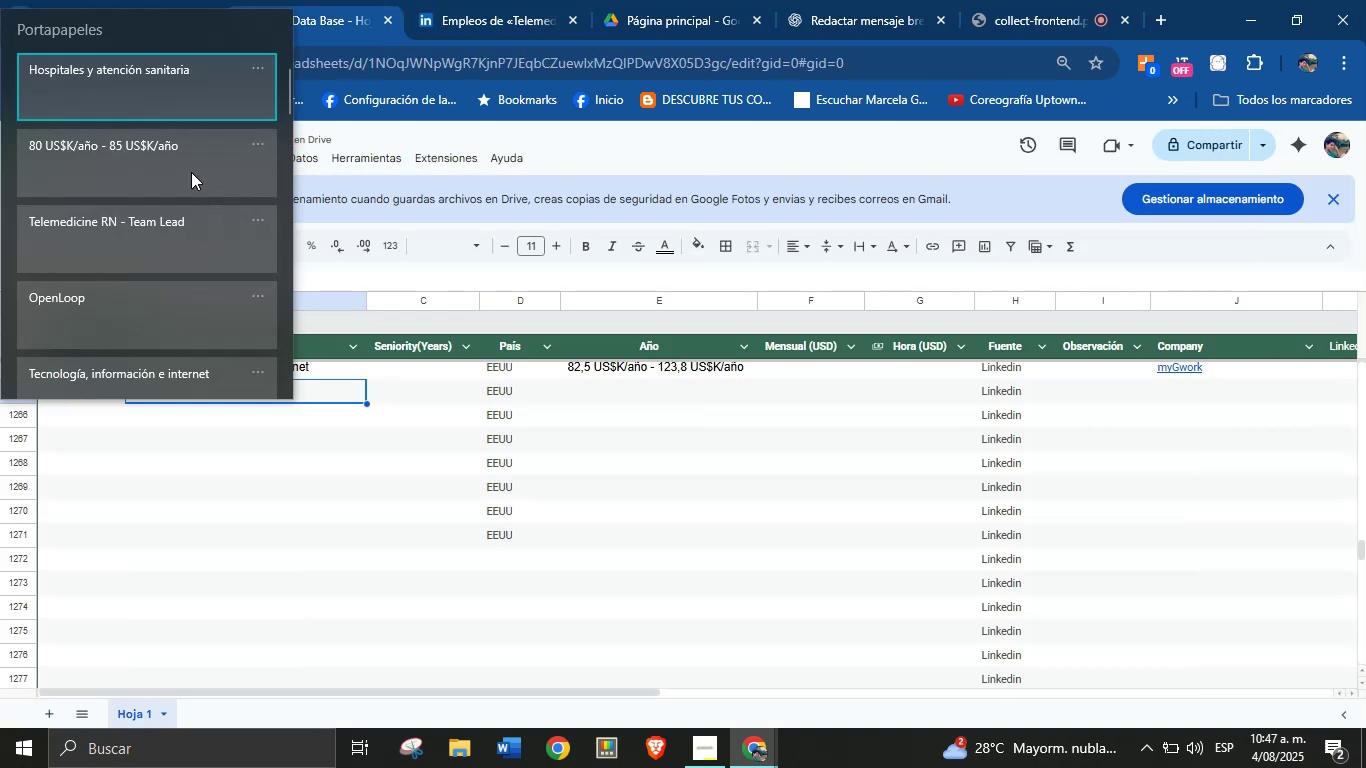 
key(Control+ControlLeft)
 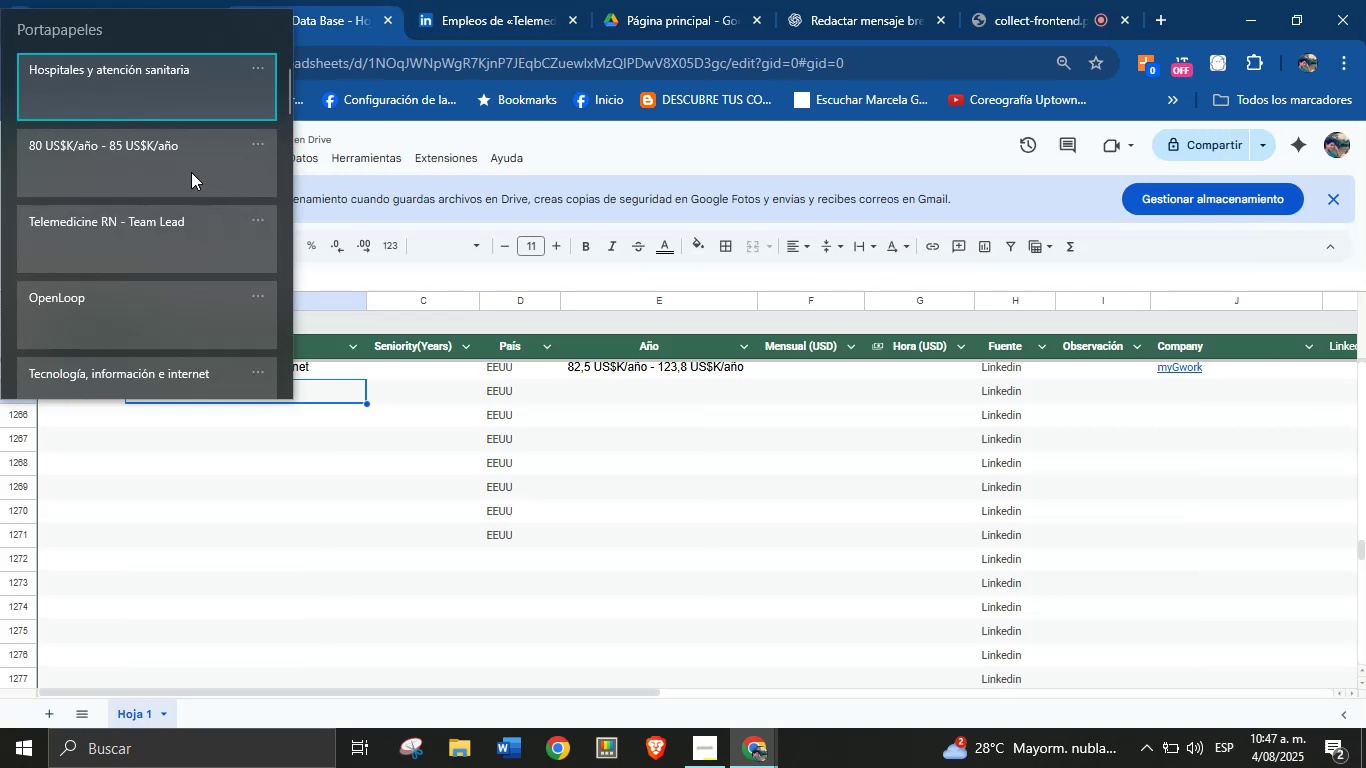 
key(Control+V)
 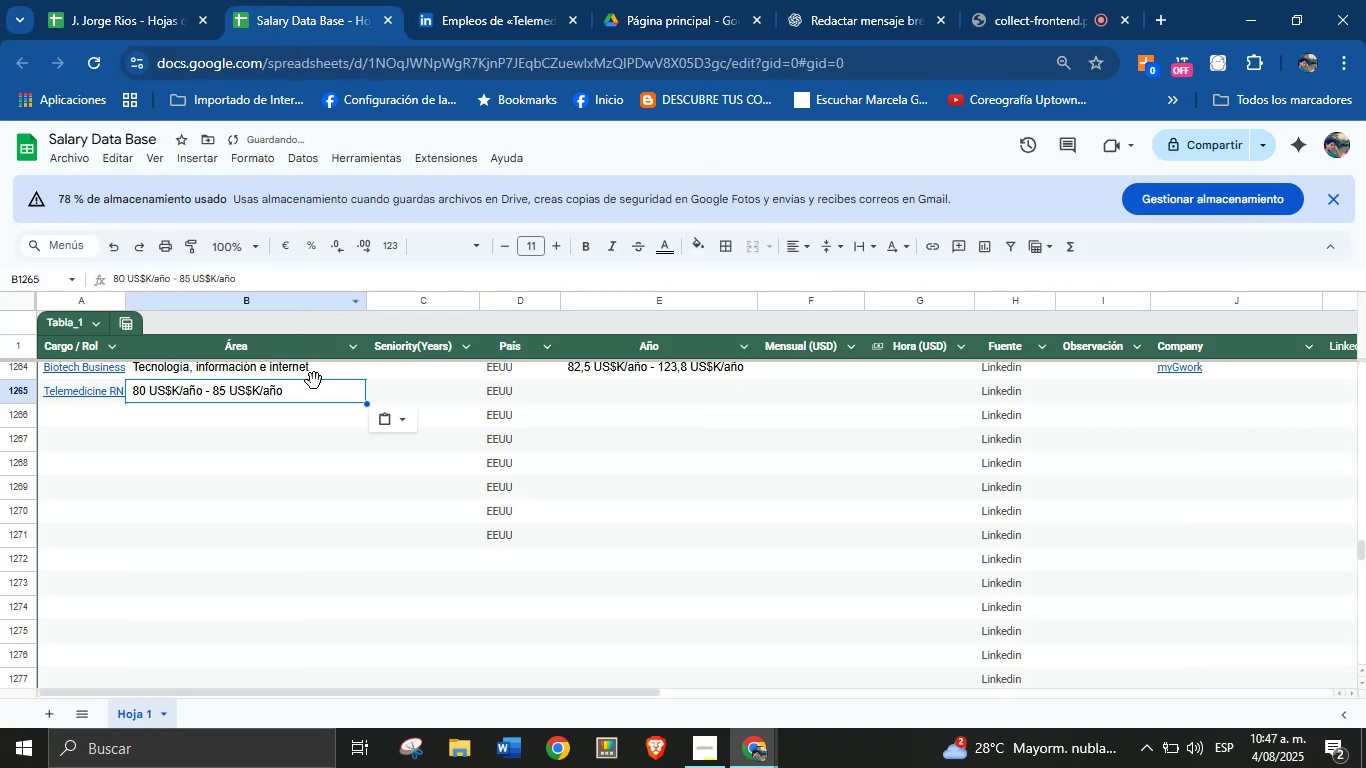 
key(Meta+MetaLeft)
 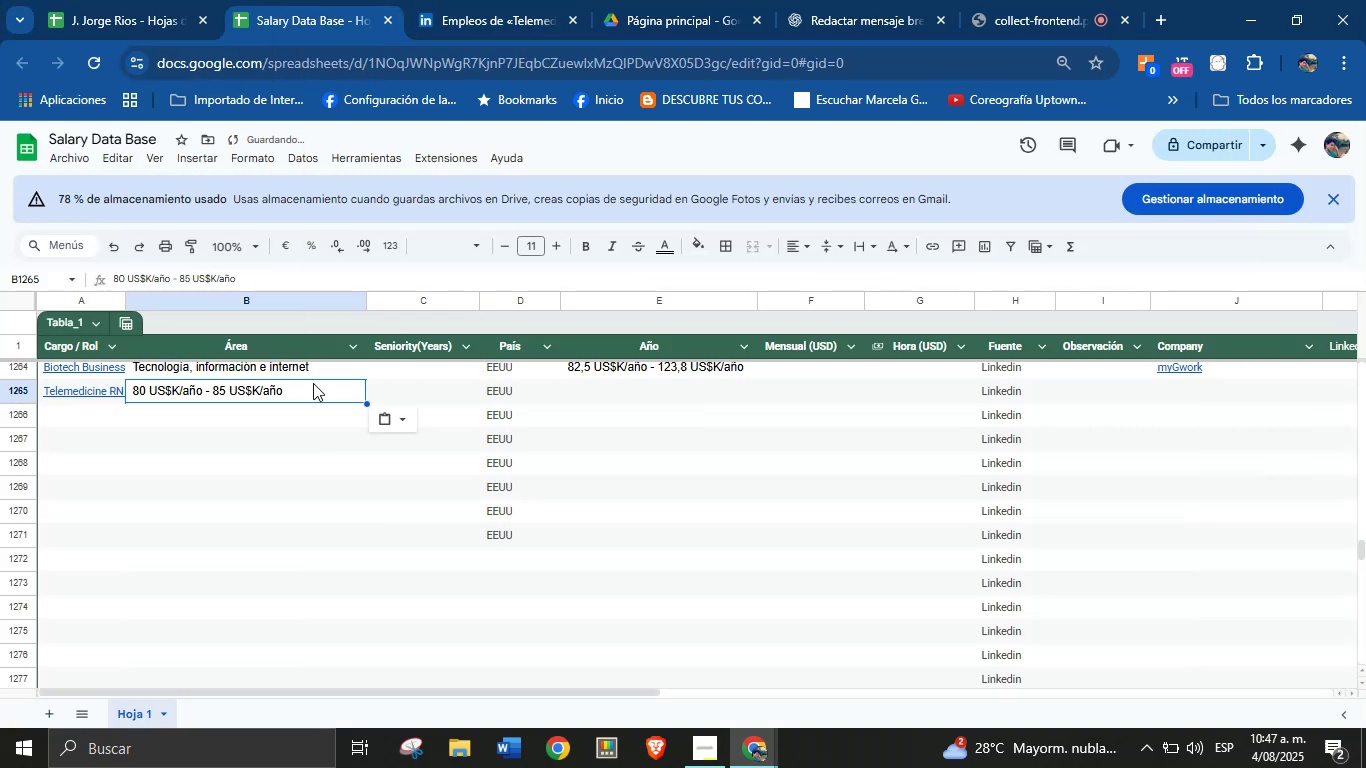 
key(Meta+MetaLeft)
 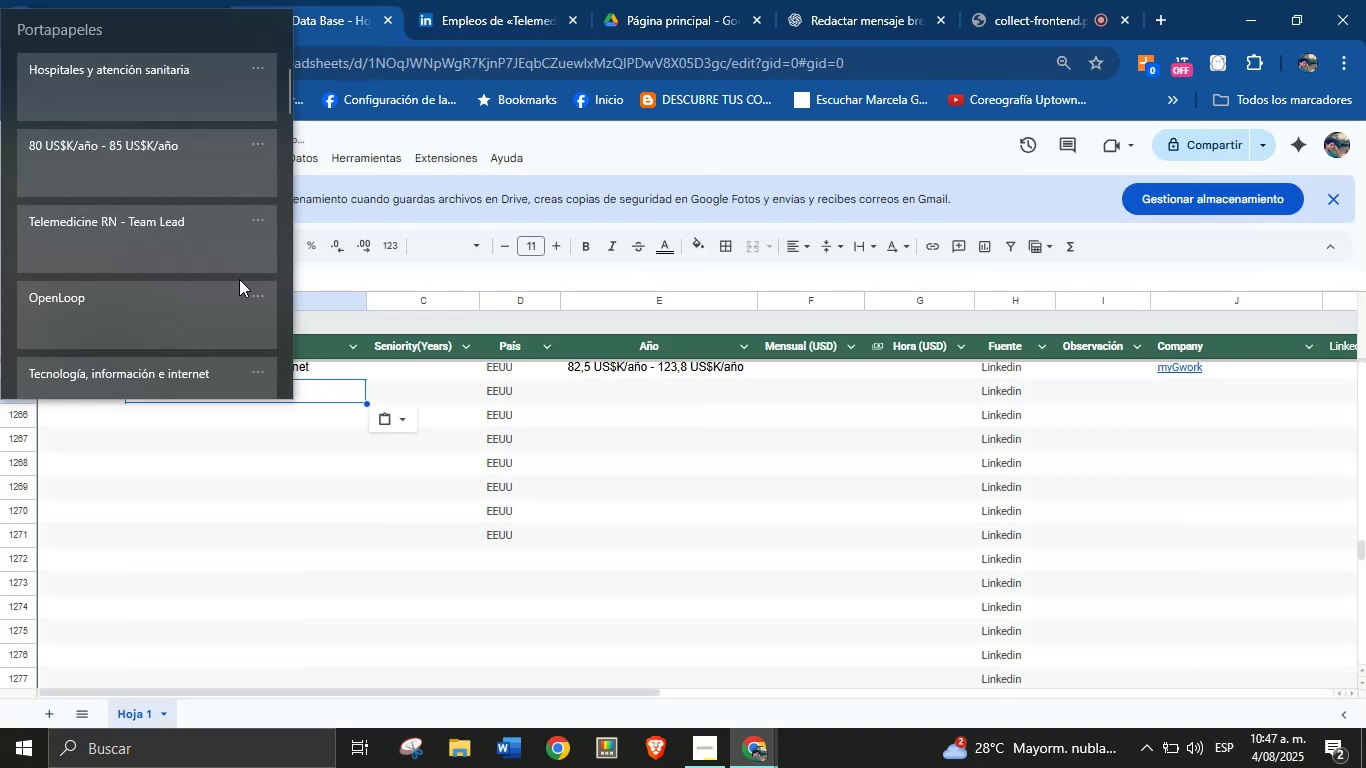 
key(Meta+V)
 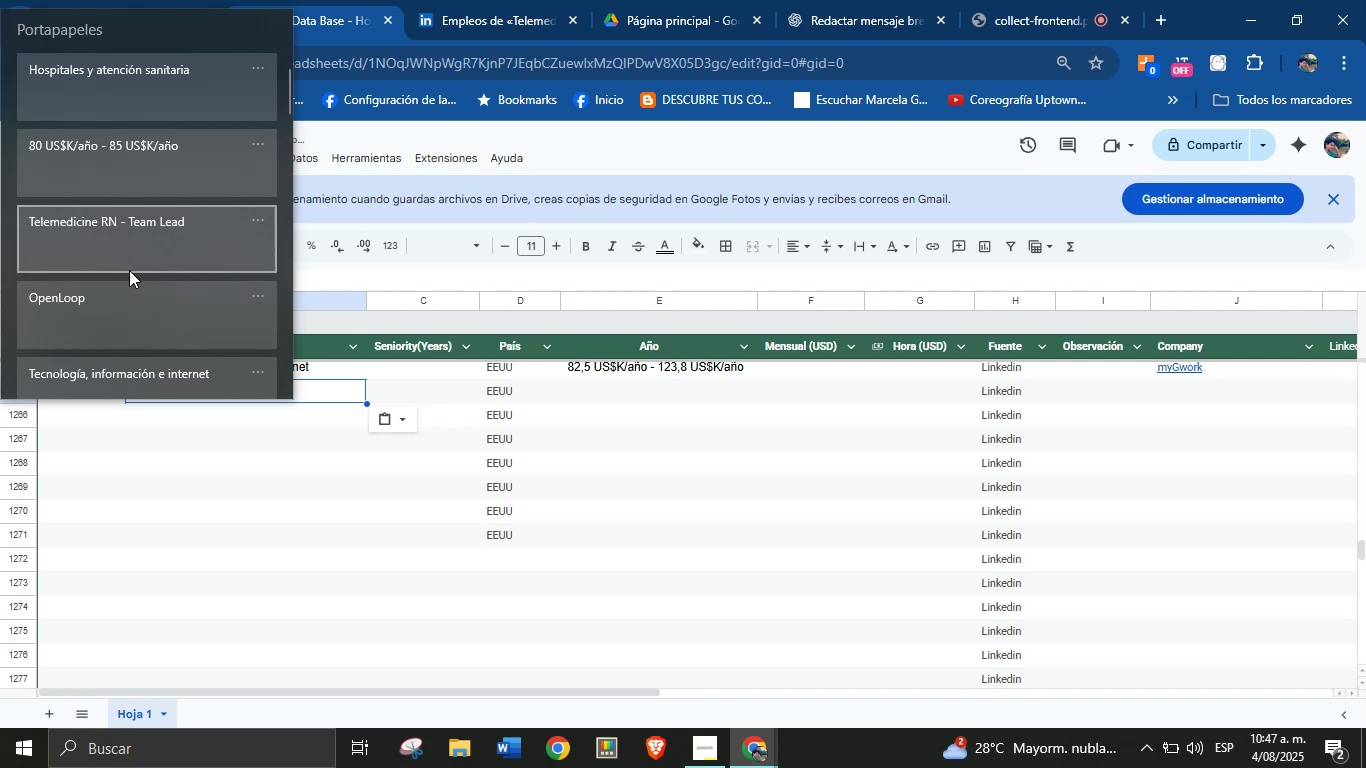 
left_click([150, 96])
 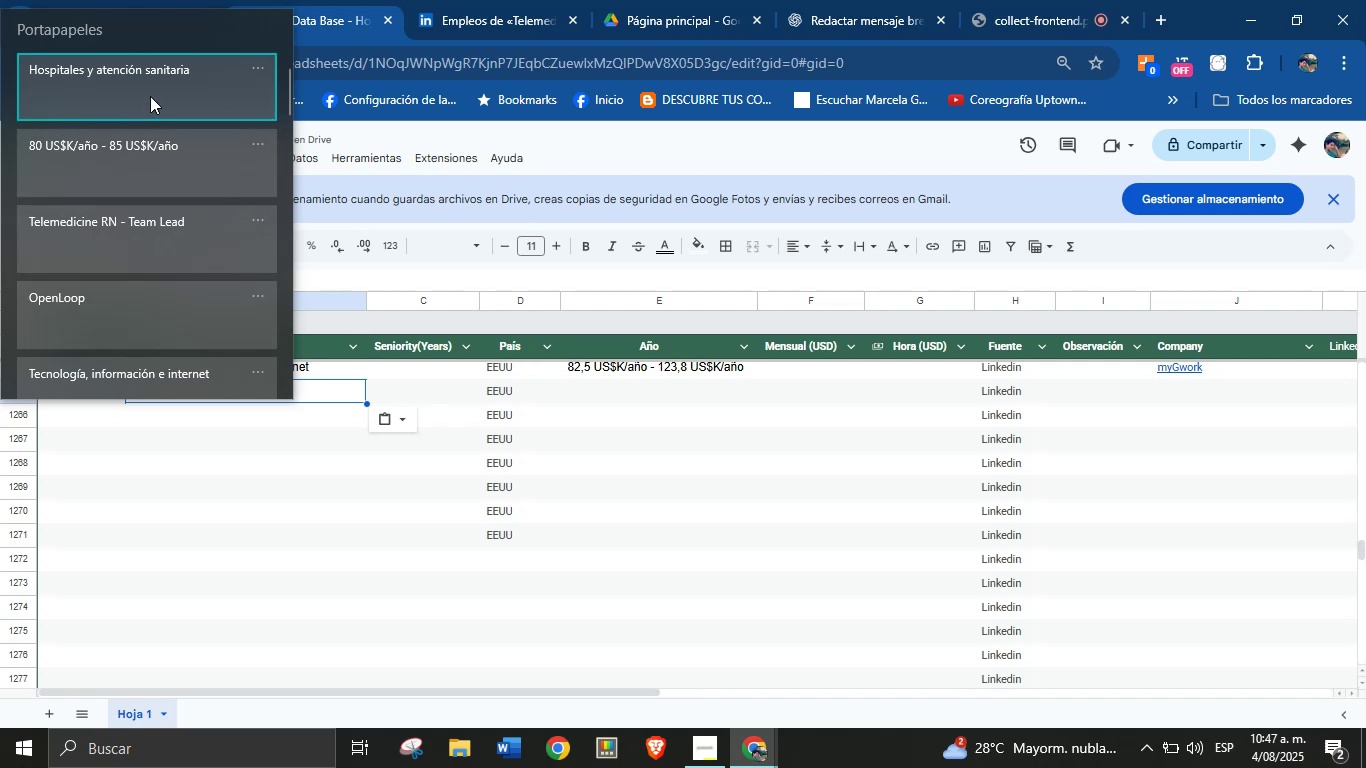 
key(Control+ControlLeft)
 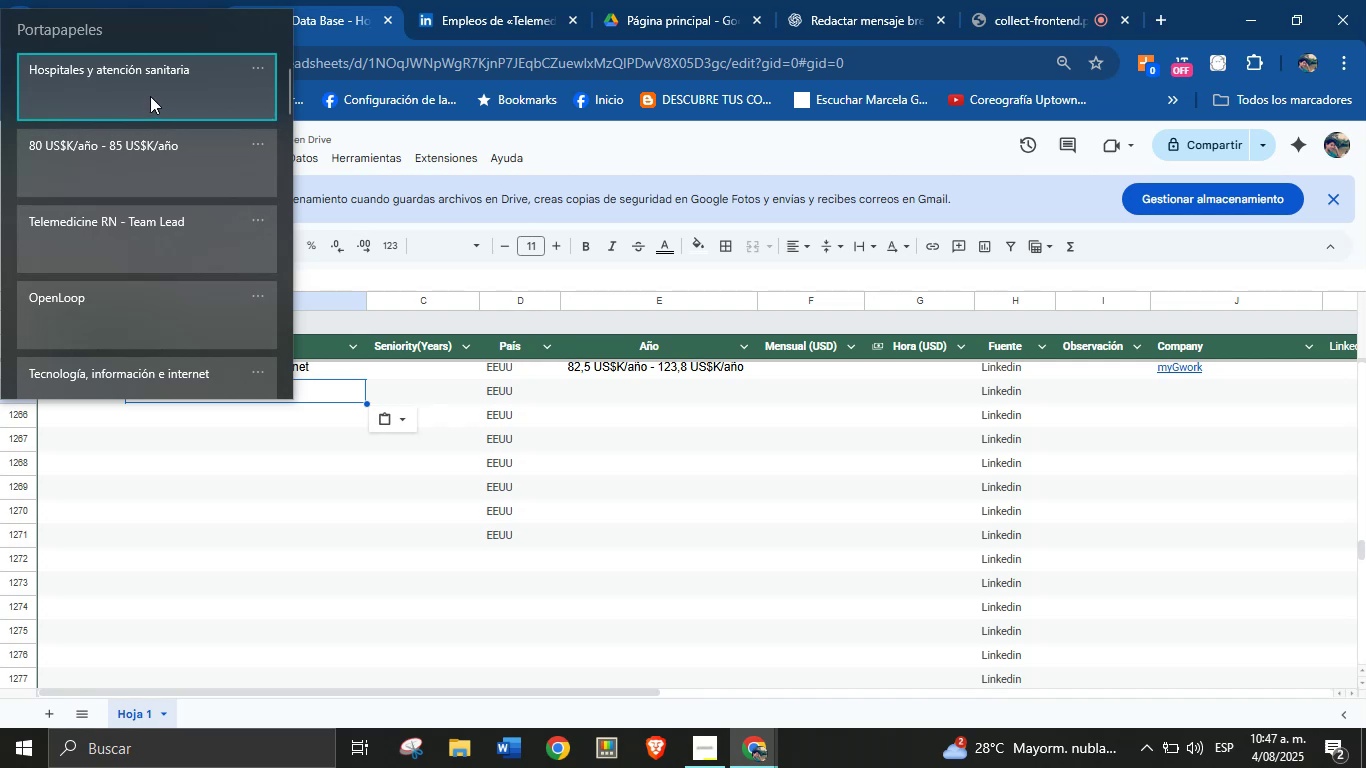 
key(Control+V)
 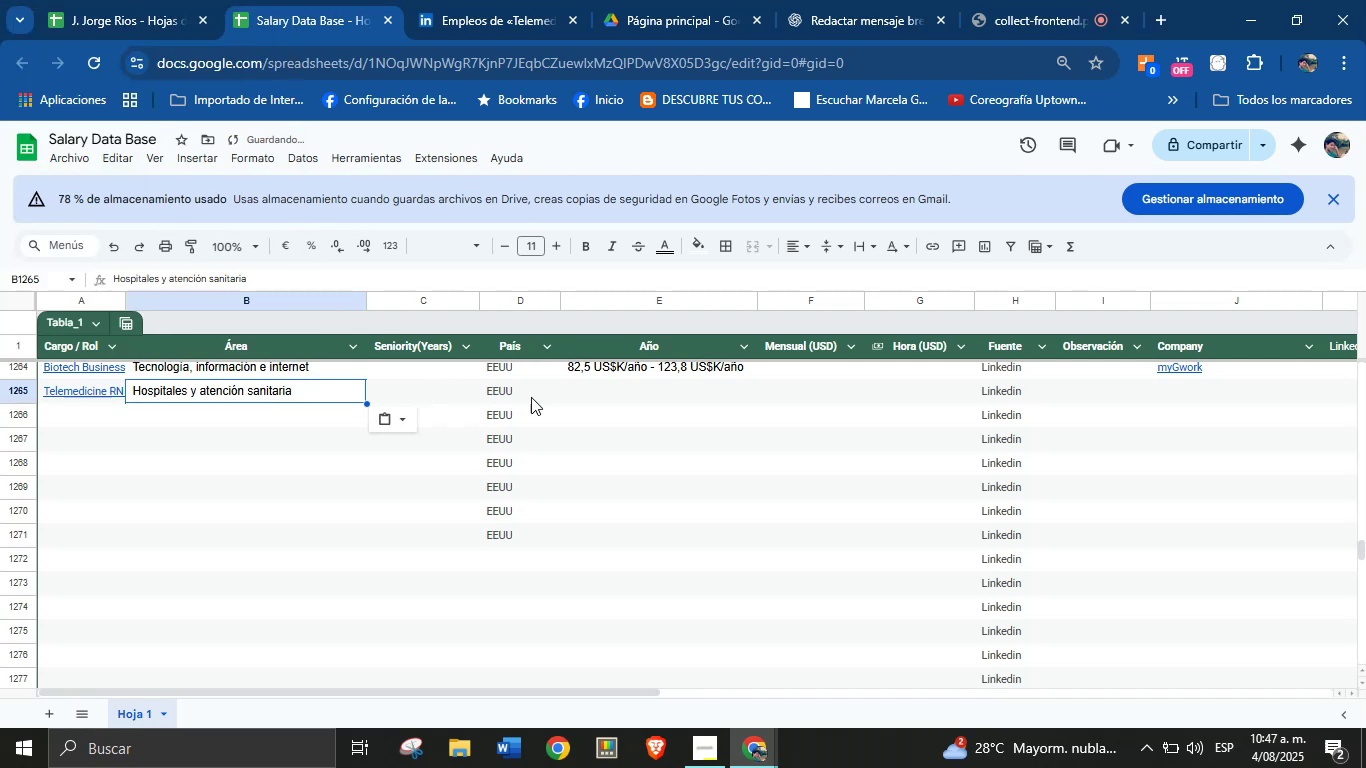 
left_click([627, 400])
 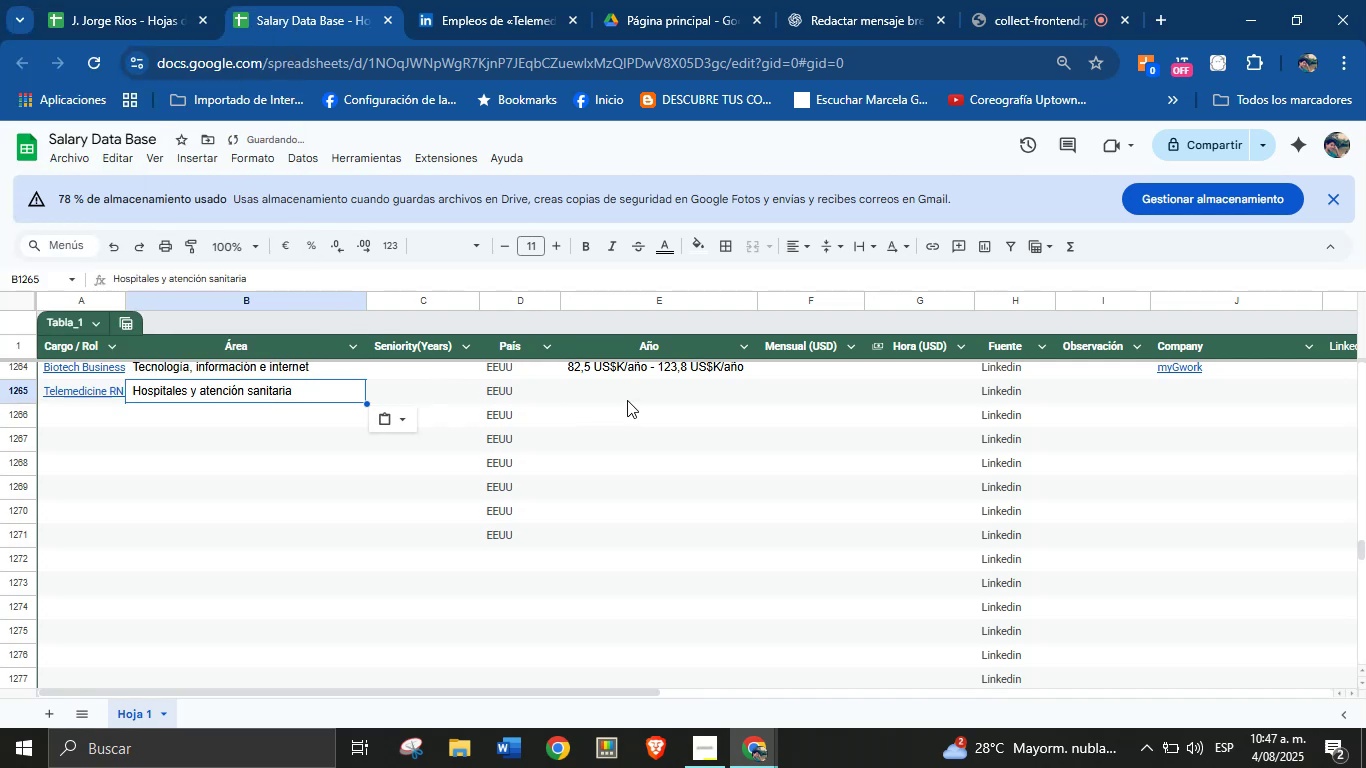 
key(Meta+MetaLeft)
 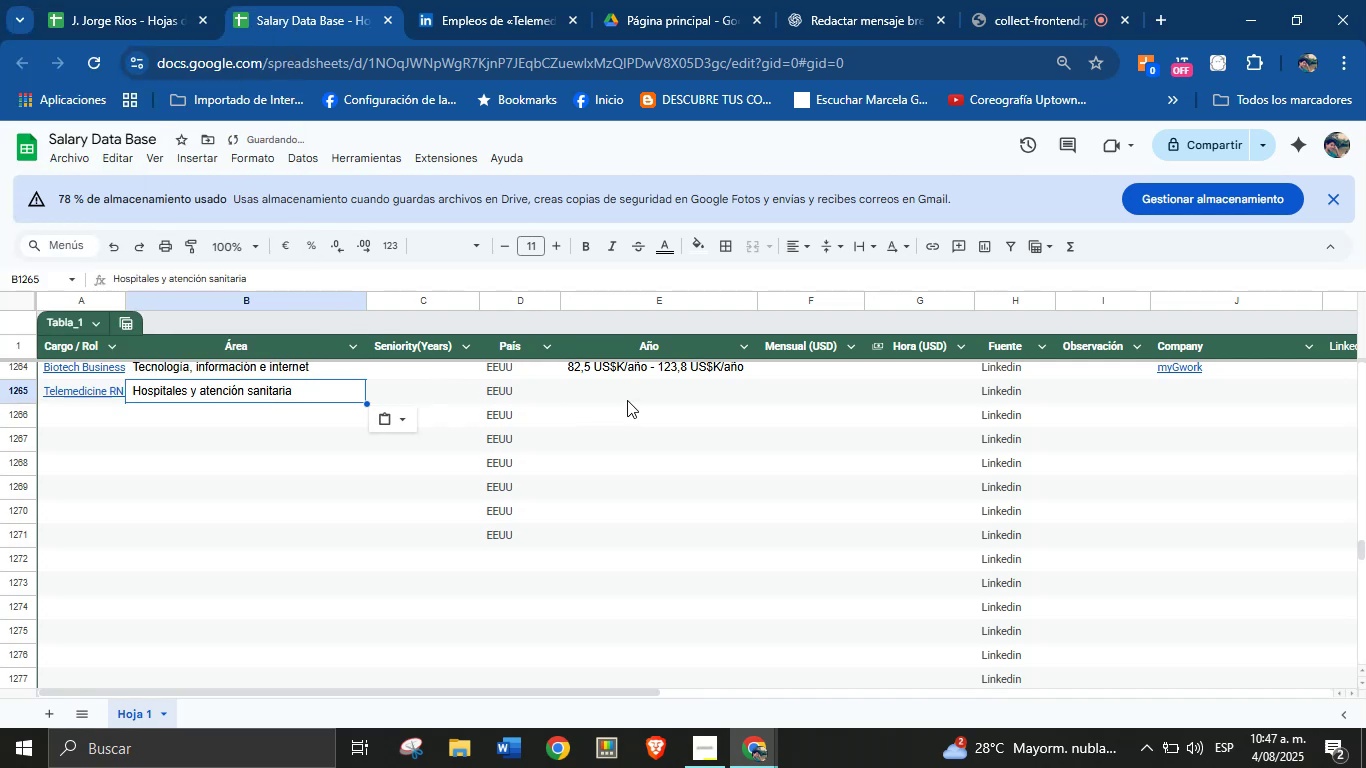 
key(Meta+MetaLeft)
 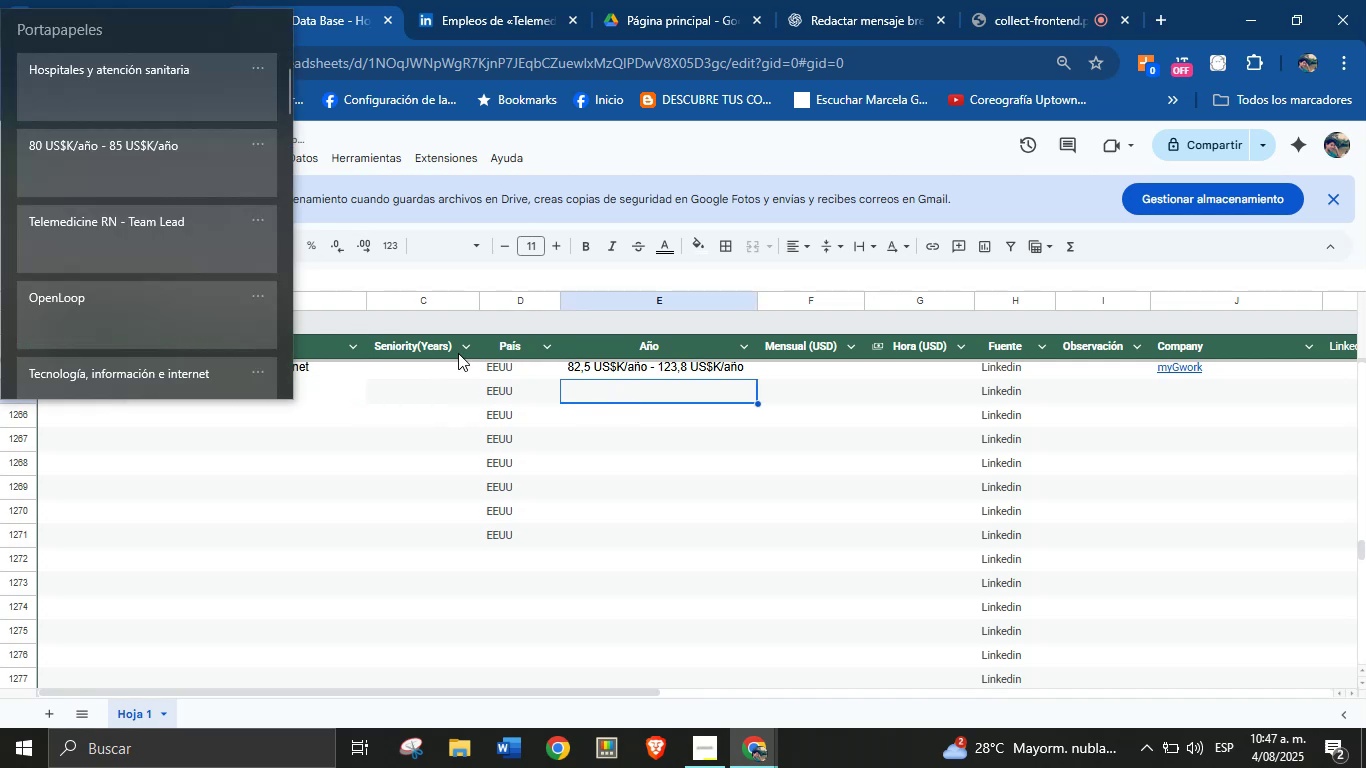 
key(Meta+V)
 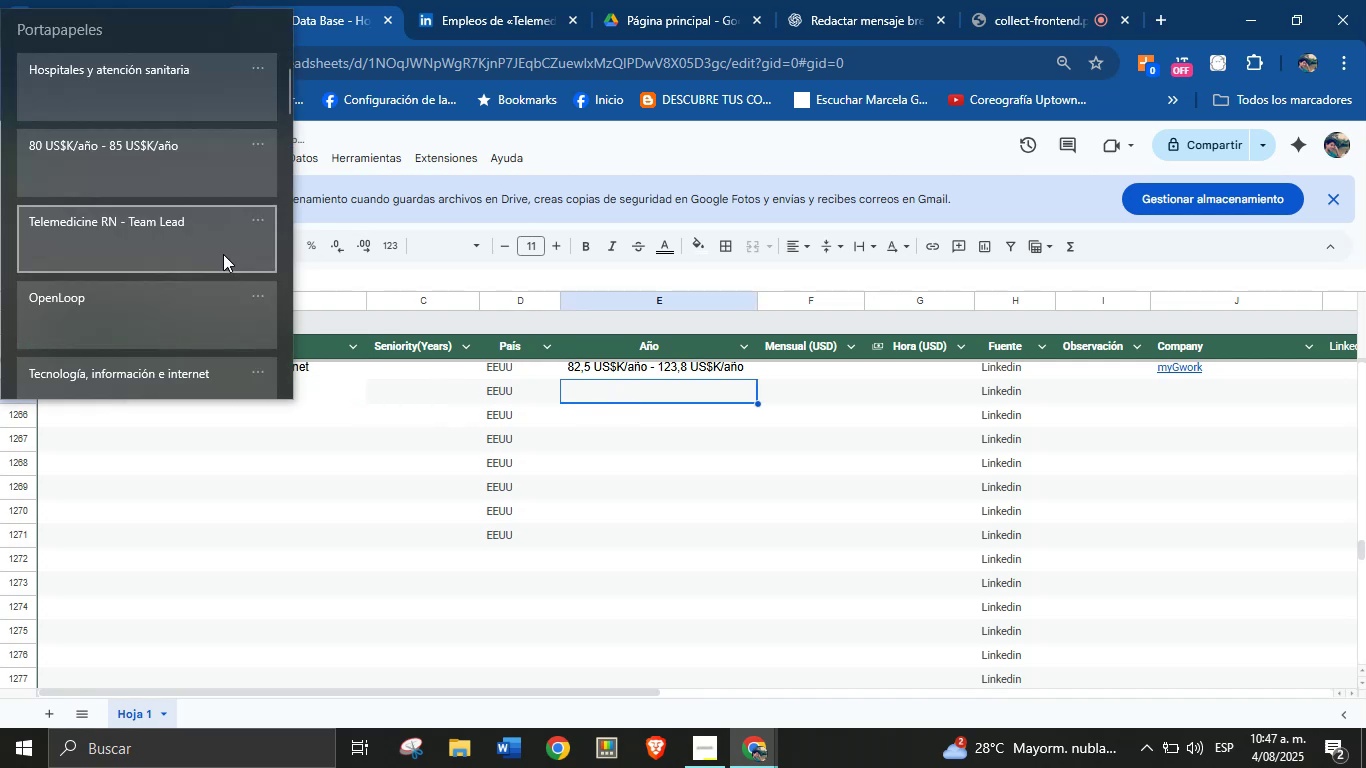 
left_click([151, 180])
 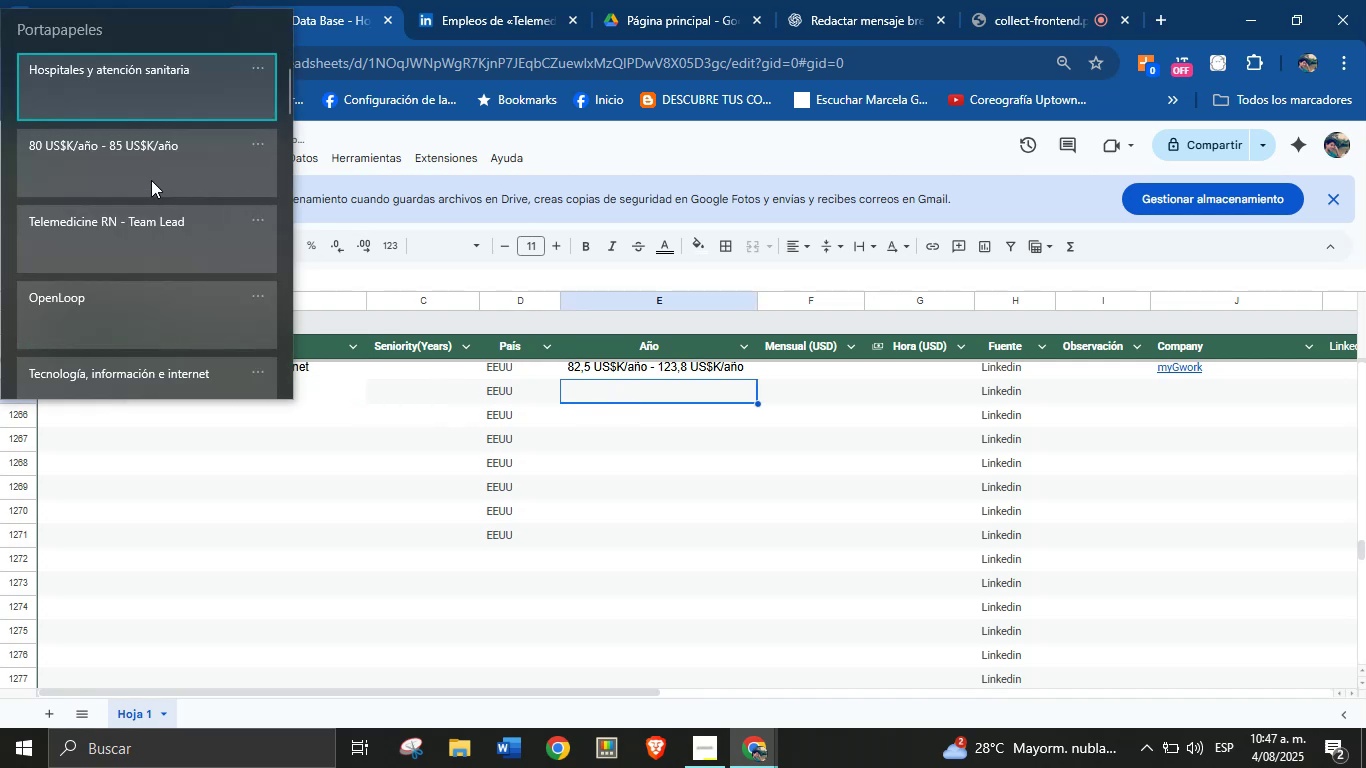 
key(Control+ControlLeft)
 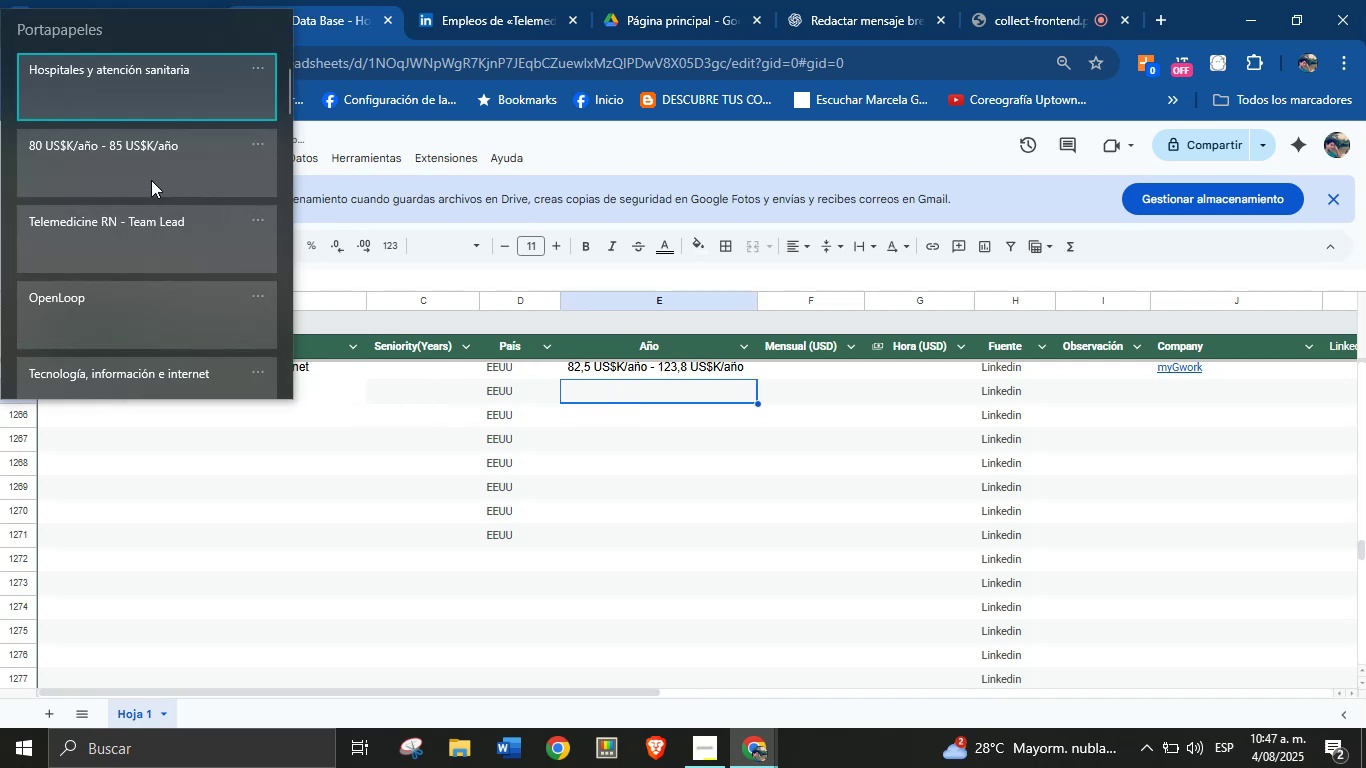 
key(Control+V)
 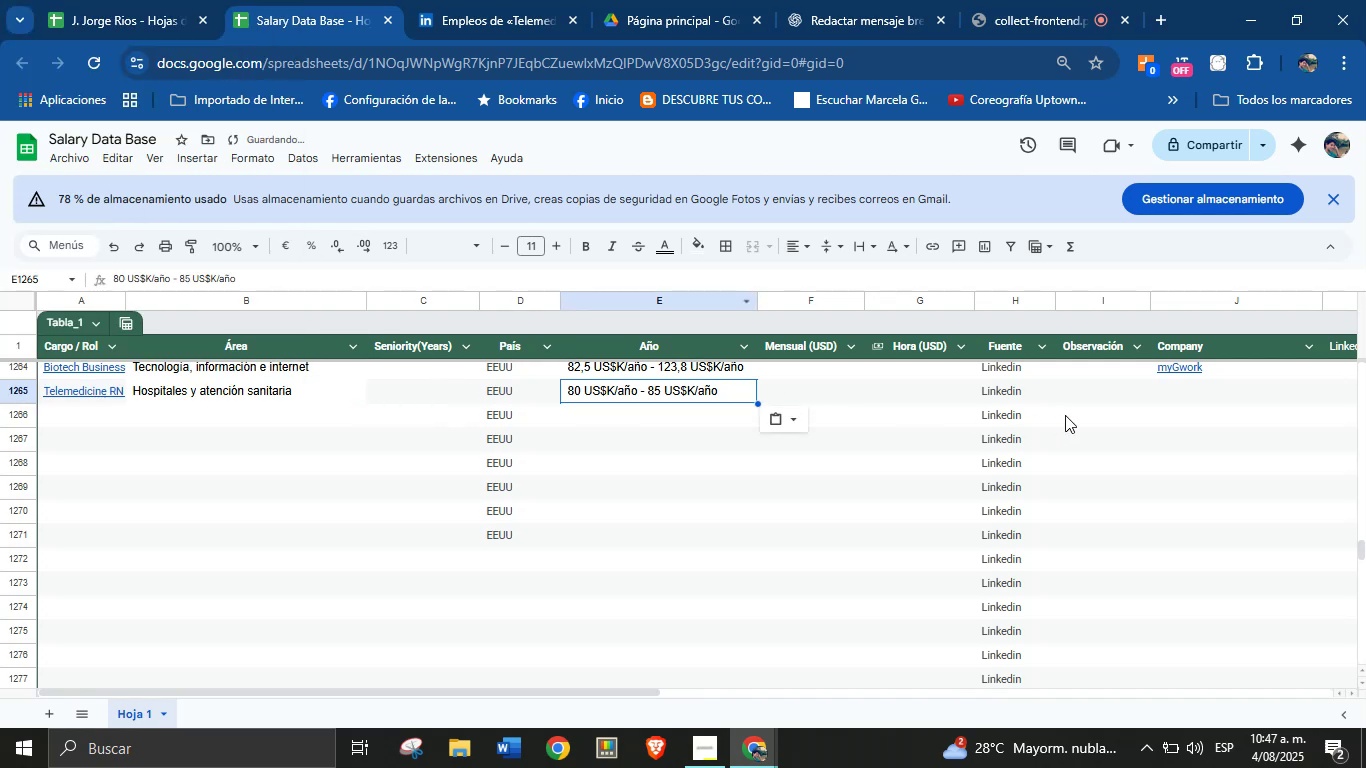 
left_click([1165, 395])
 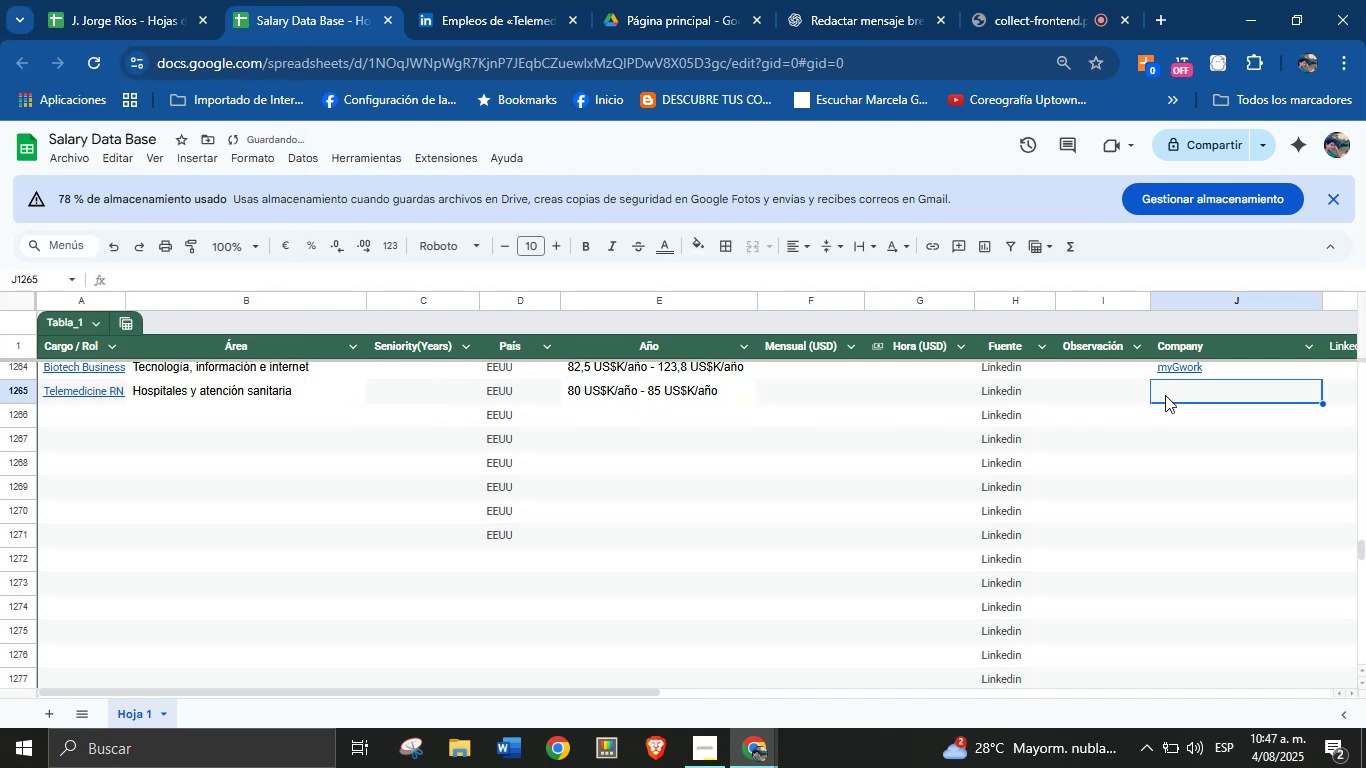 
key(Meta+MetaLeft)
 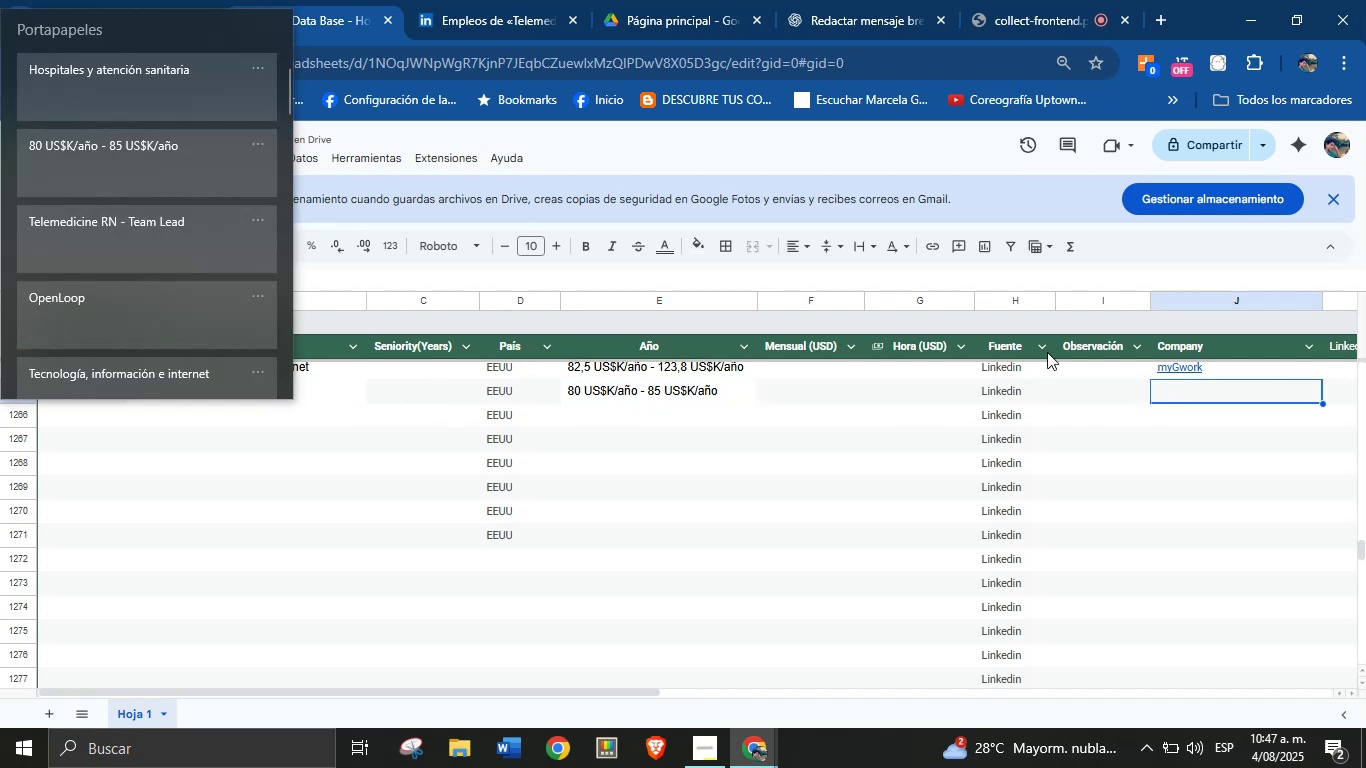 
key(Meta+MetaLeft)
 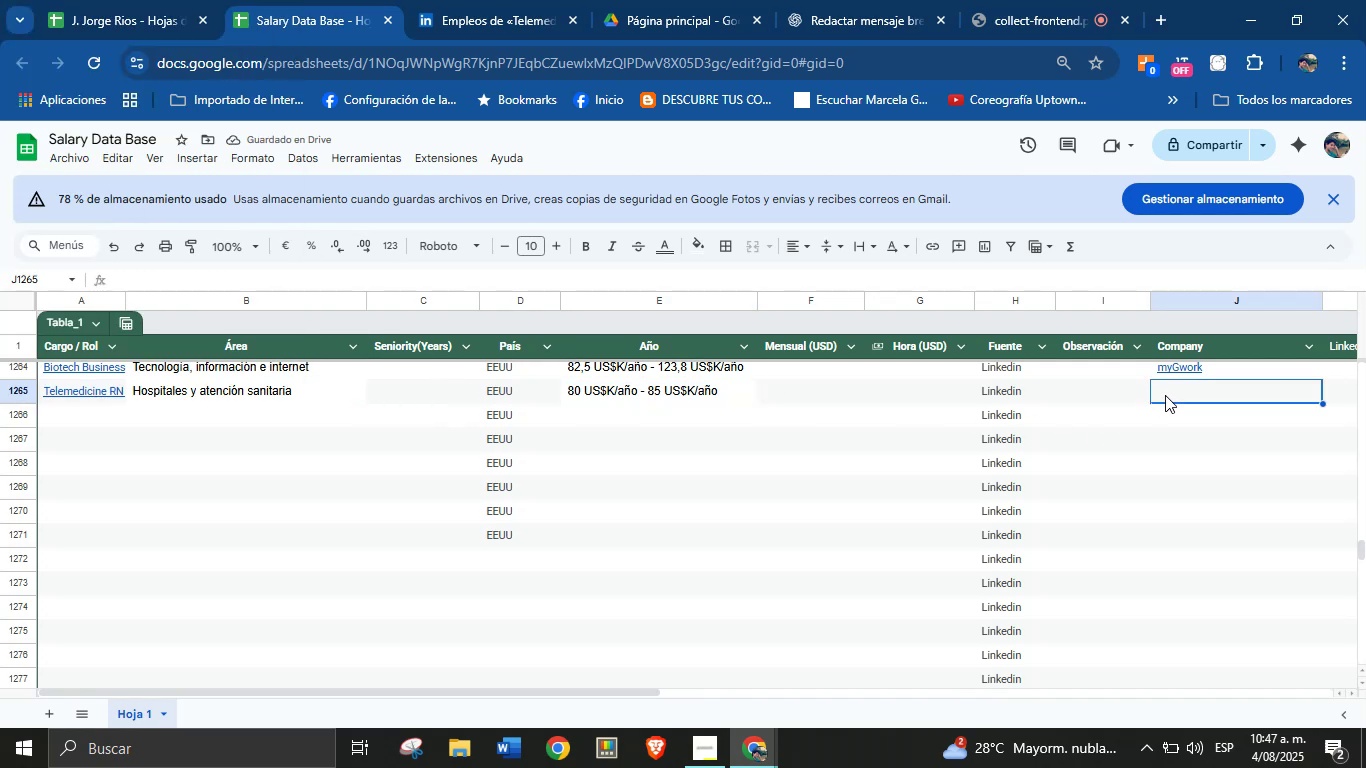 
key(Meta+V)
 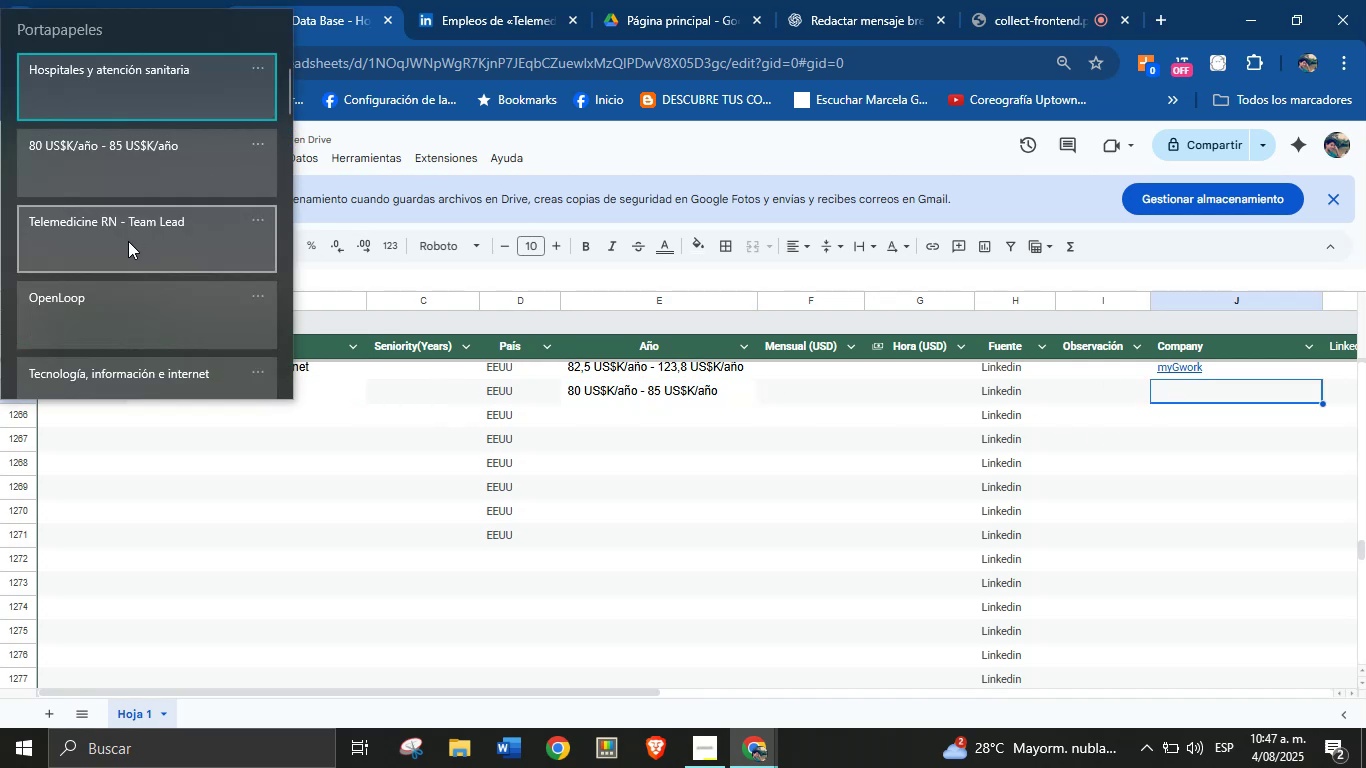 
left_click([124, 303])
 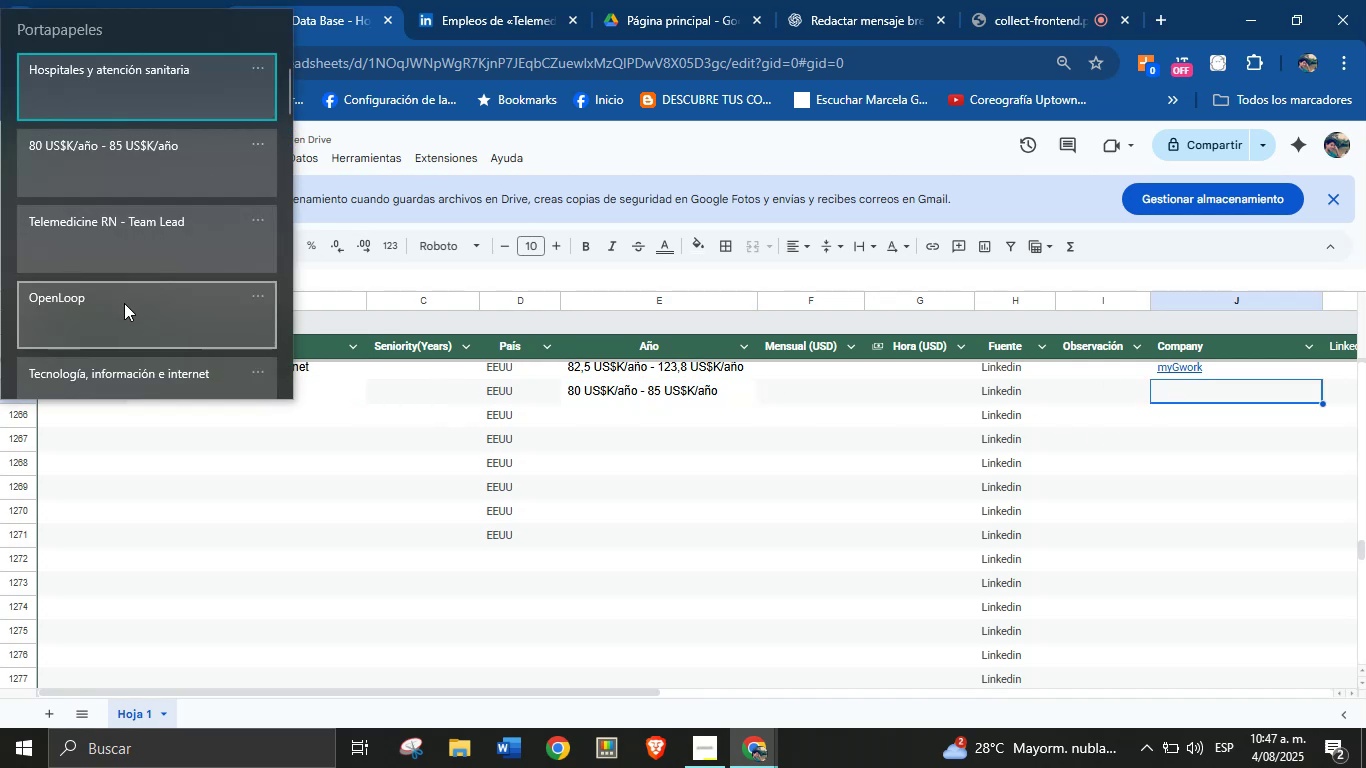 
key(Control+ControlLeft)
 